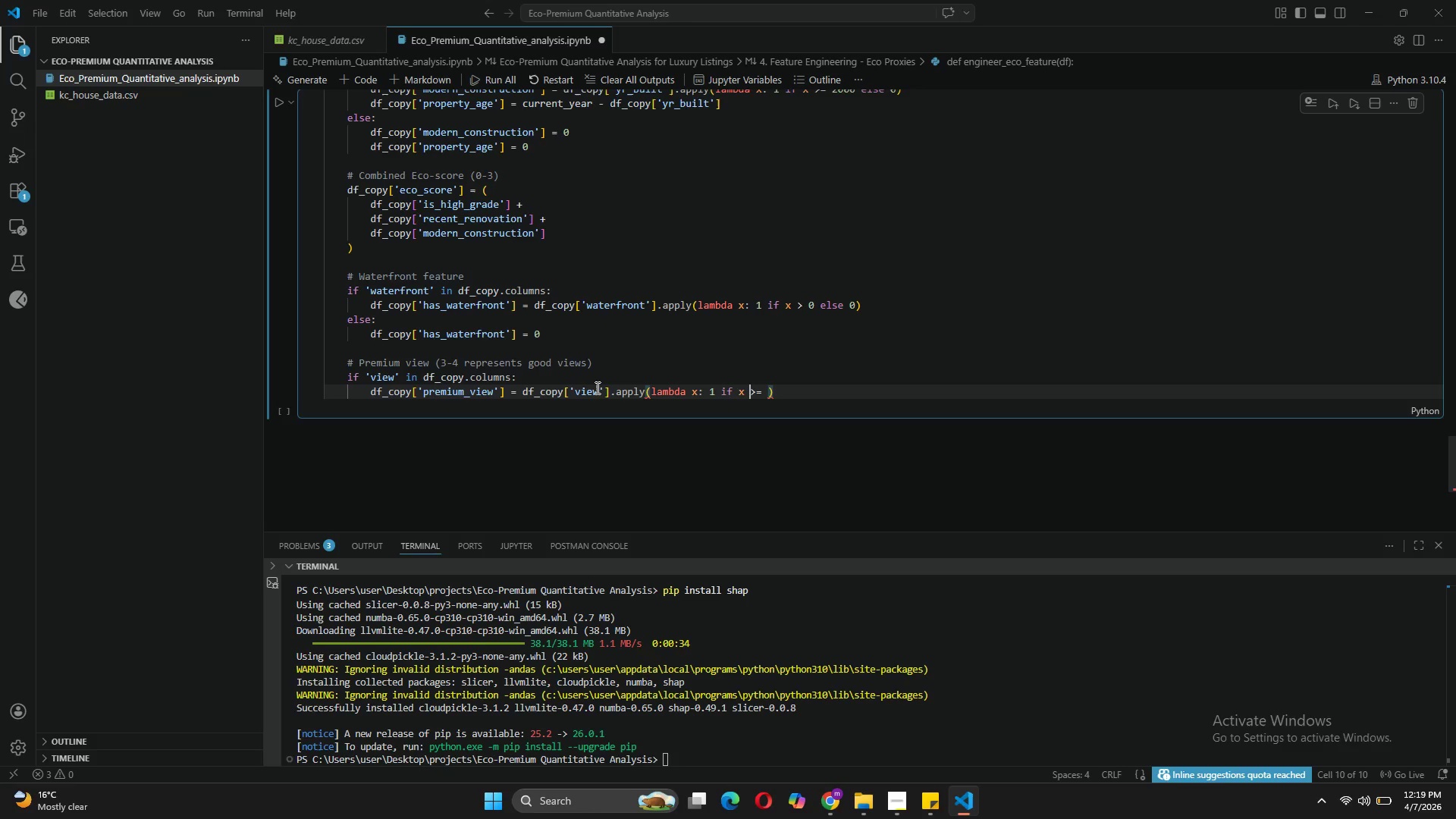 
key(Space)
 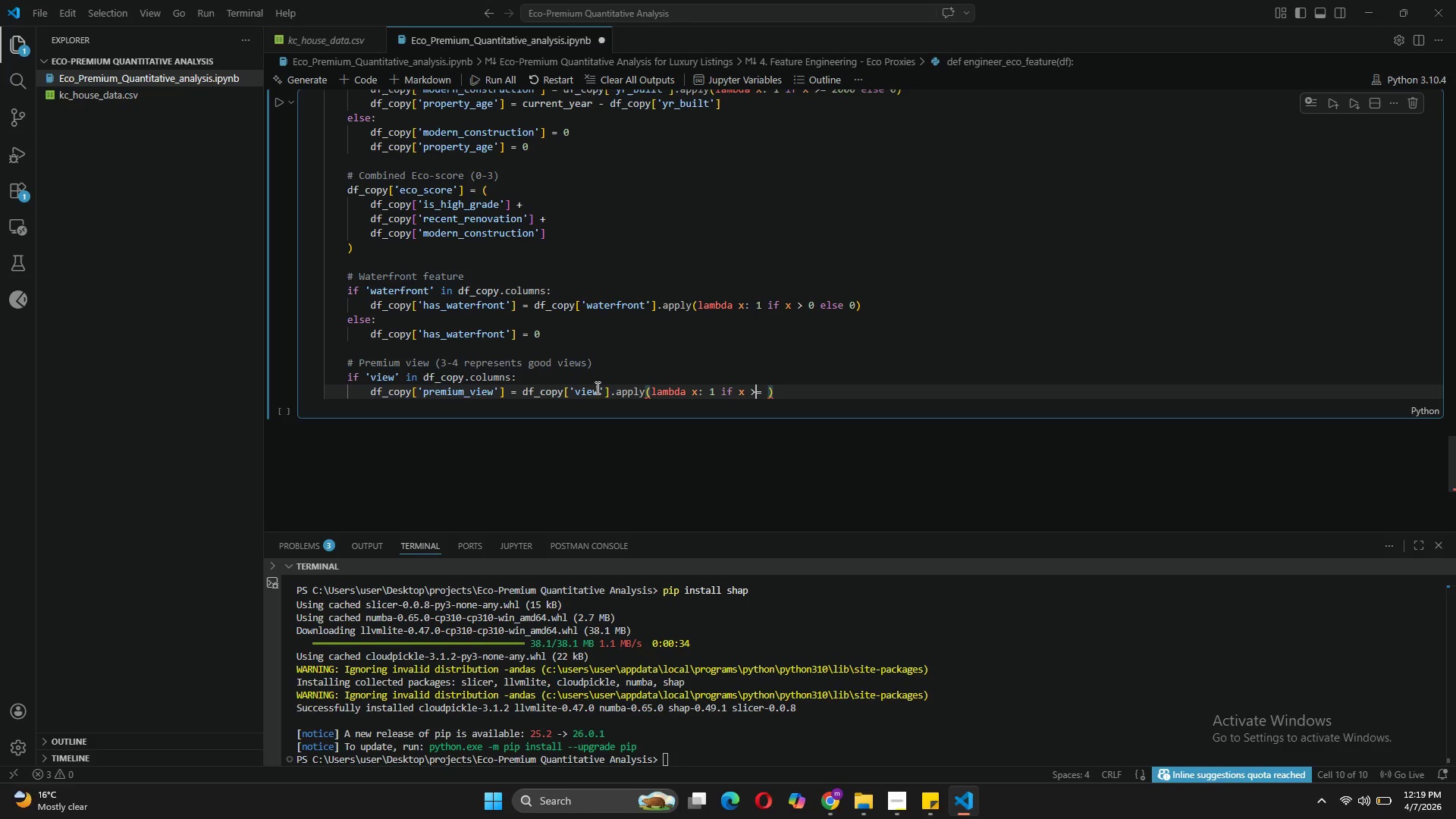 
key(ArrowRight)
 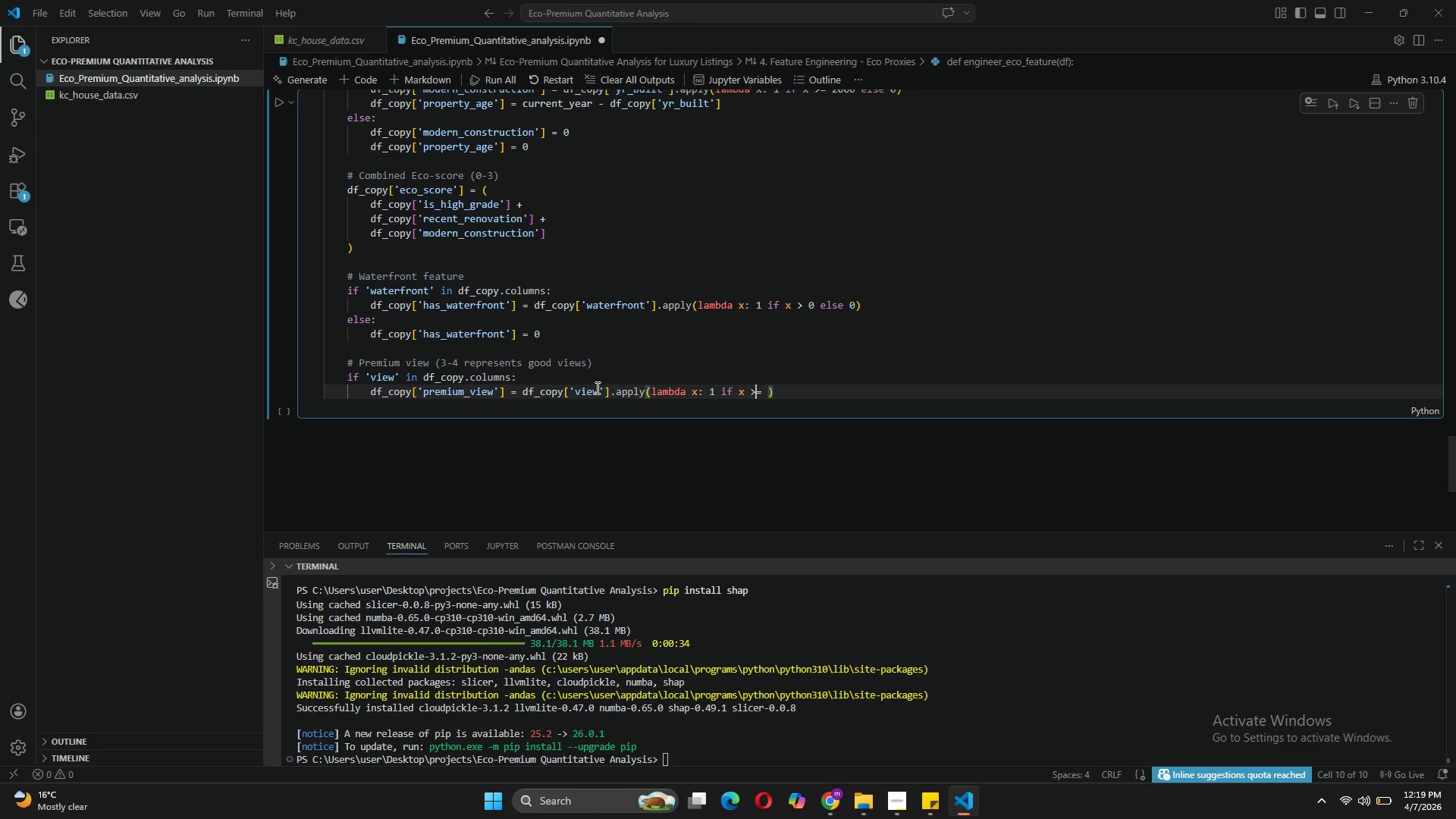 
key(ArrowRight)
 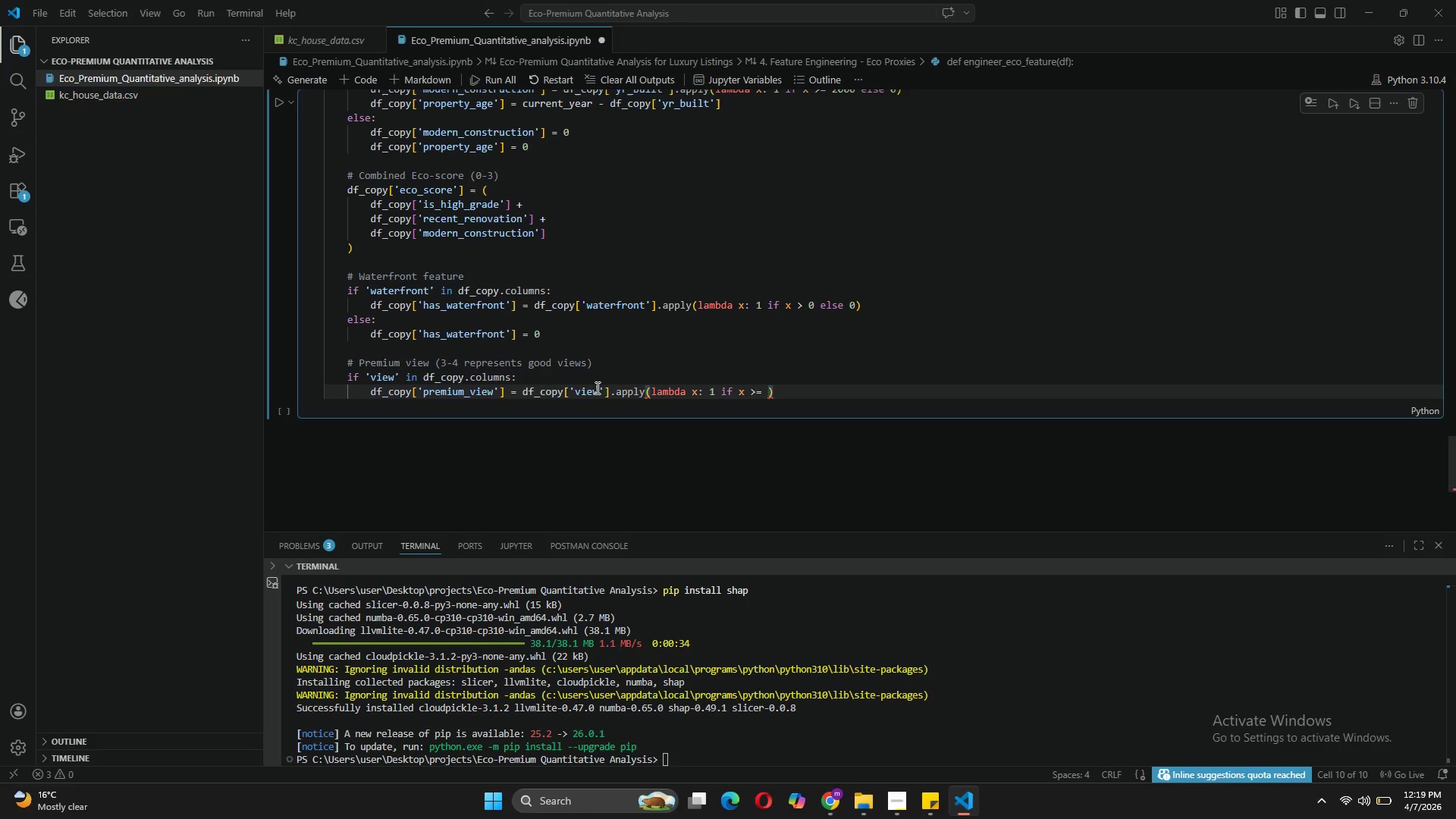 
type( 3 else 0)
 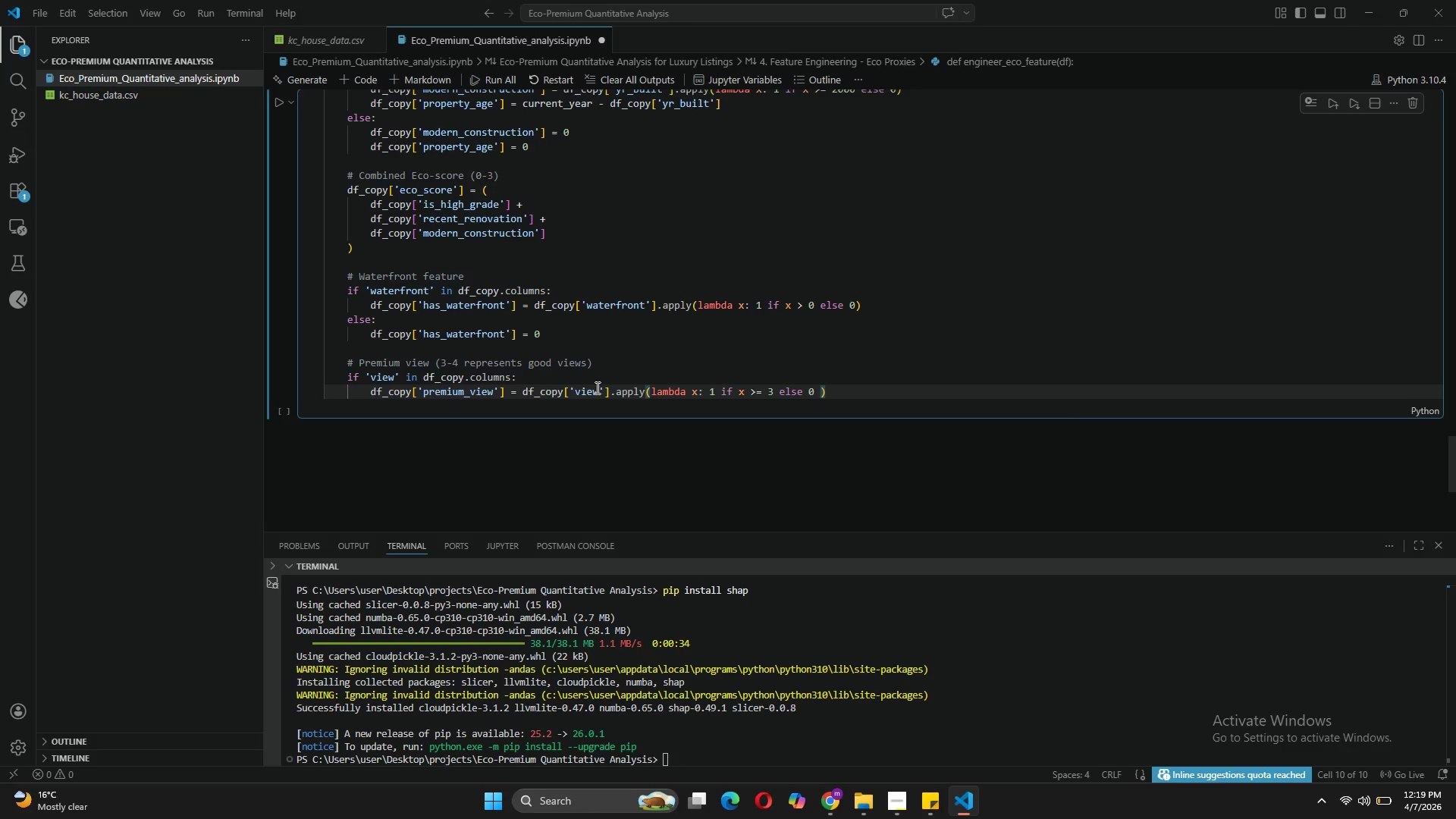 
key(ArrowRight)
 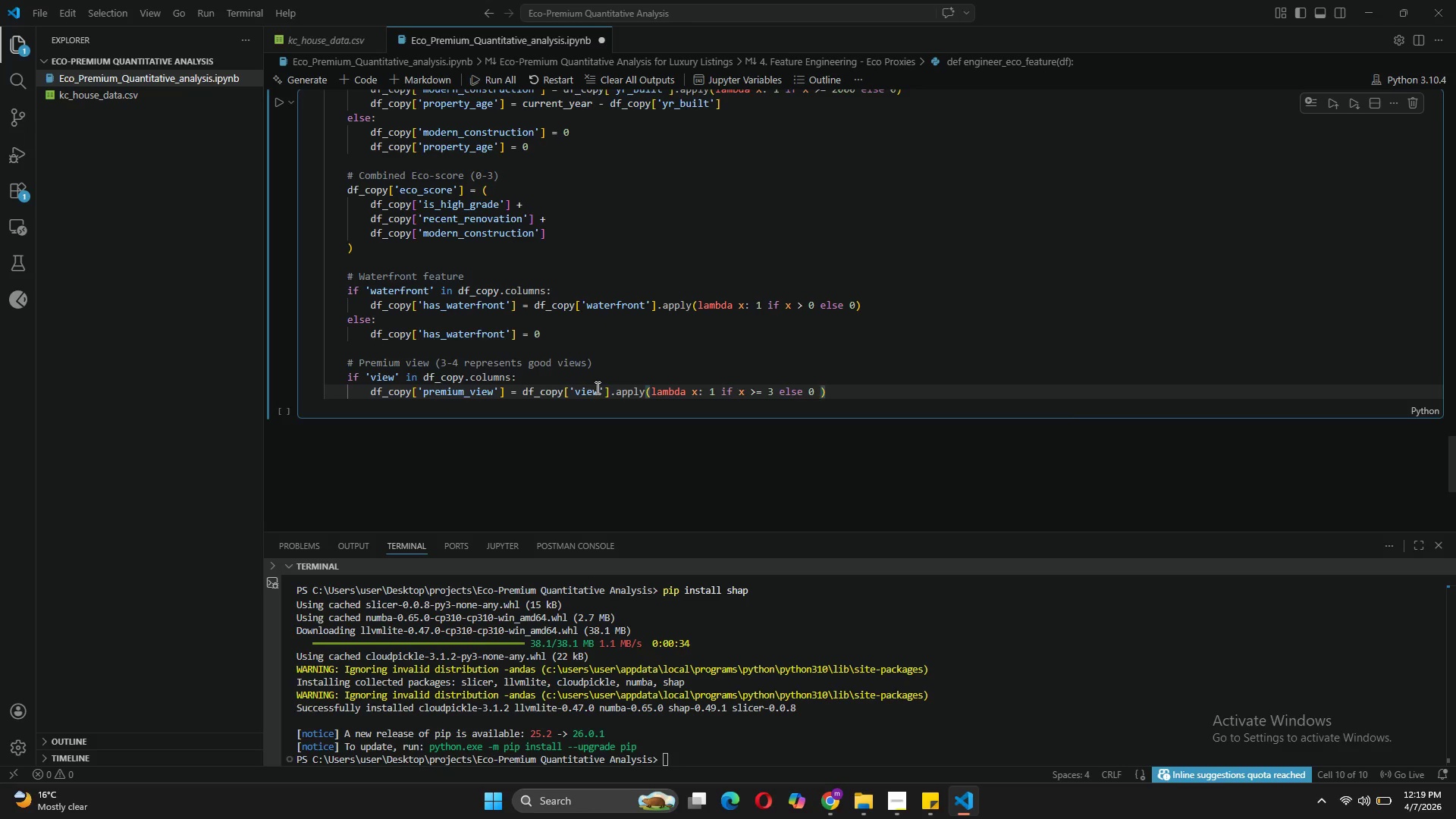 
key(Backspace)
 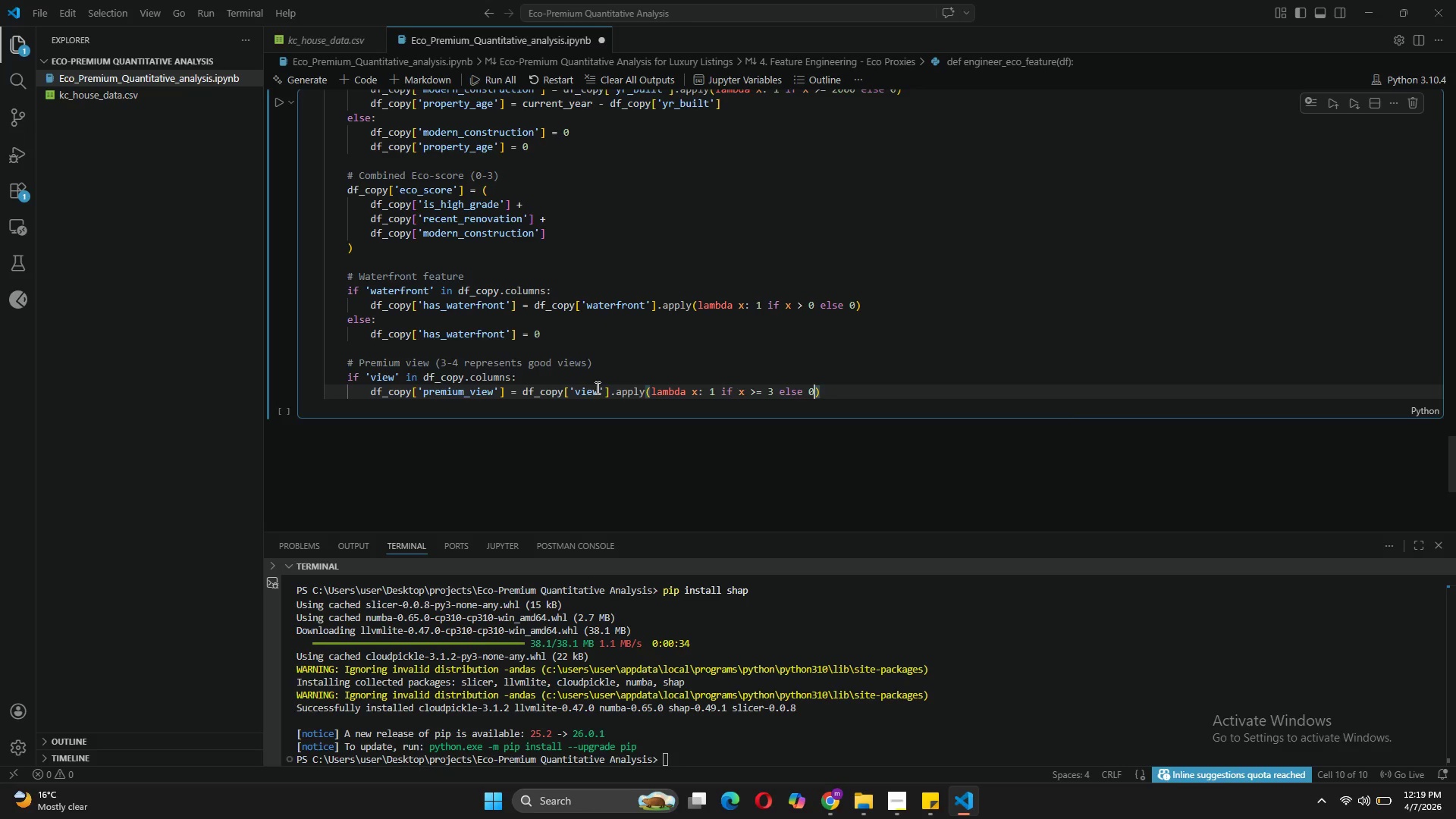 
key(ArrowRight)
 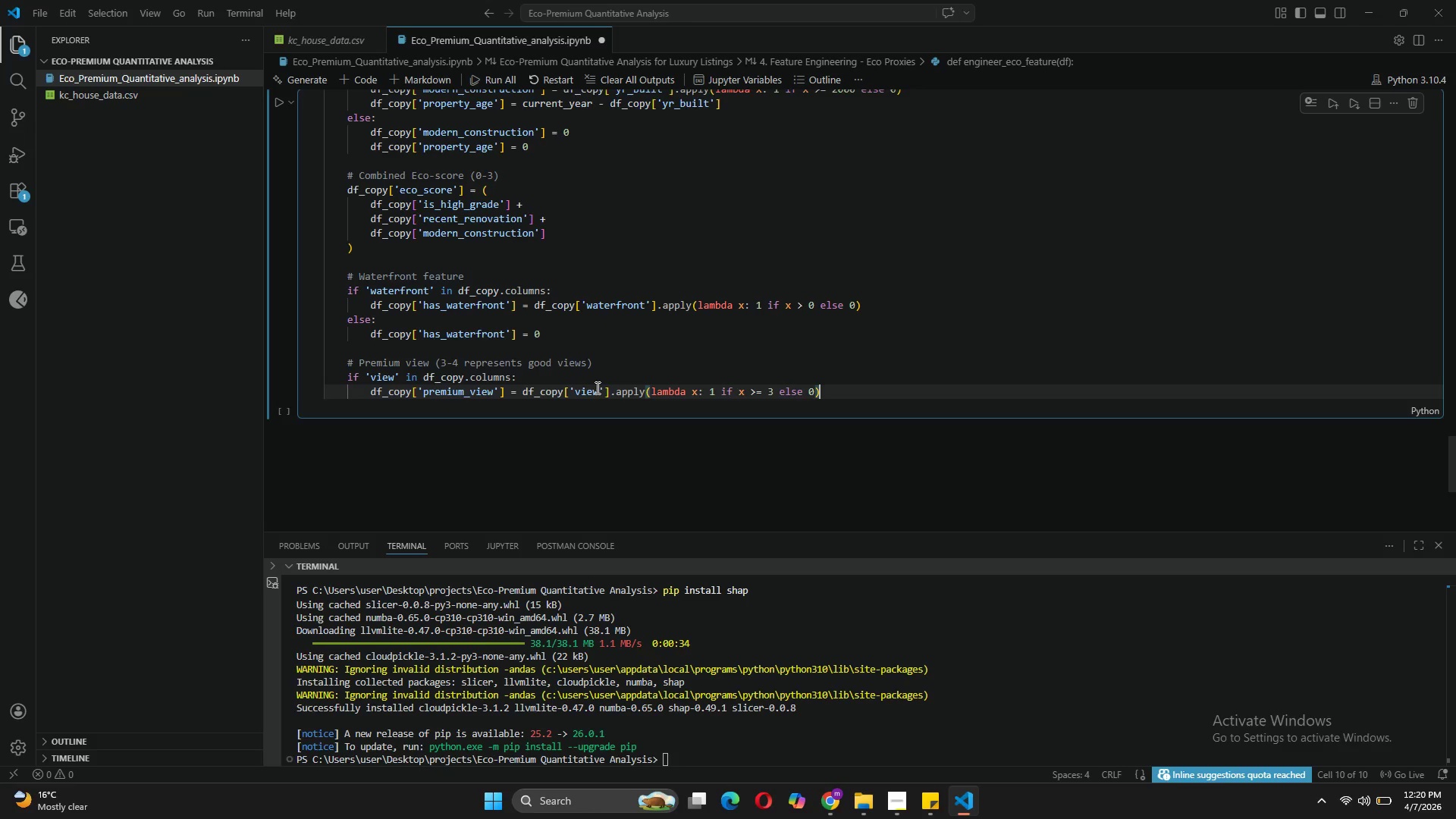 
key(Enter)
 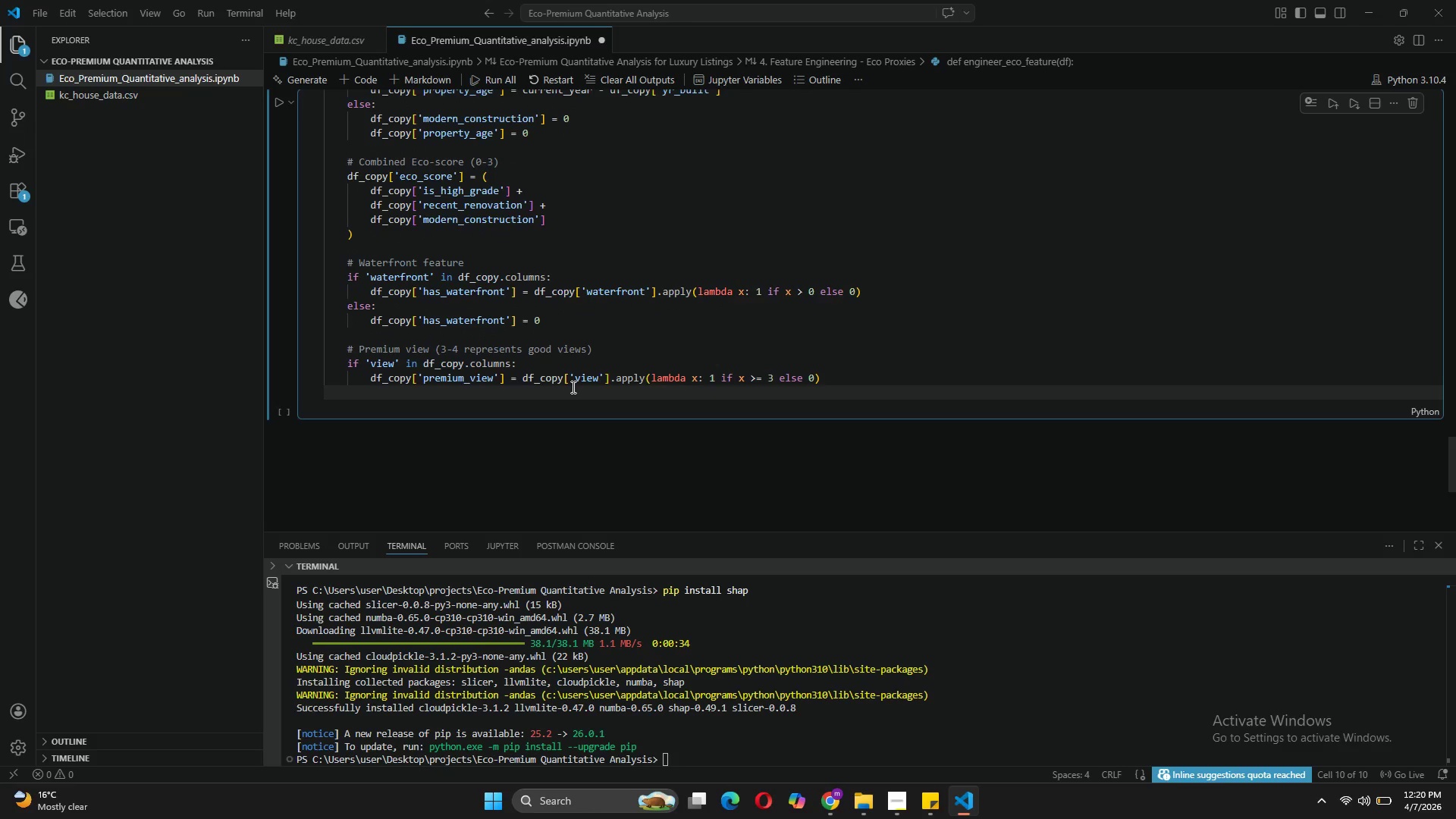 
key(Backspace)
type(else:)
 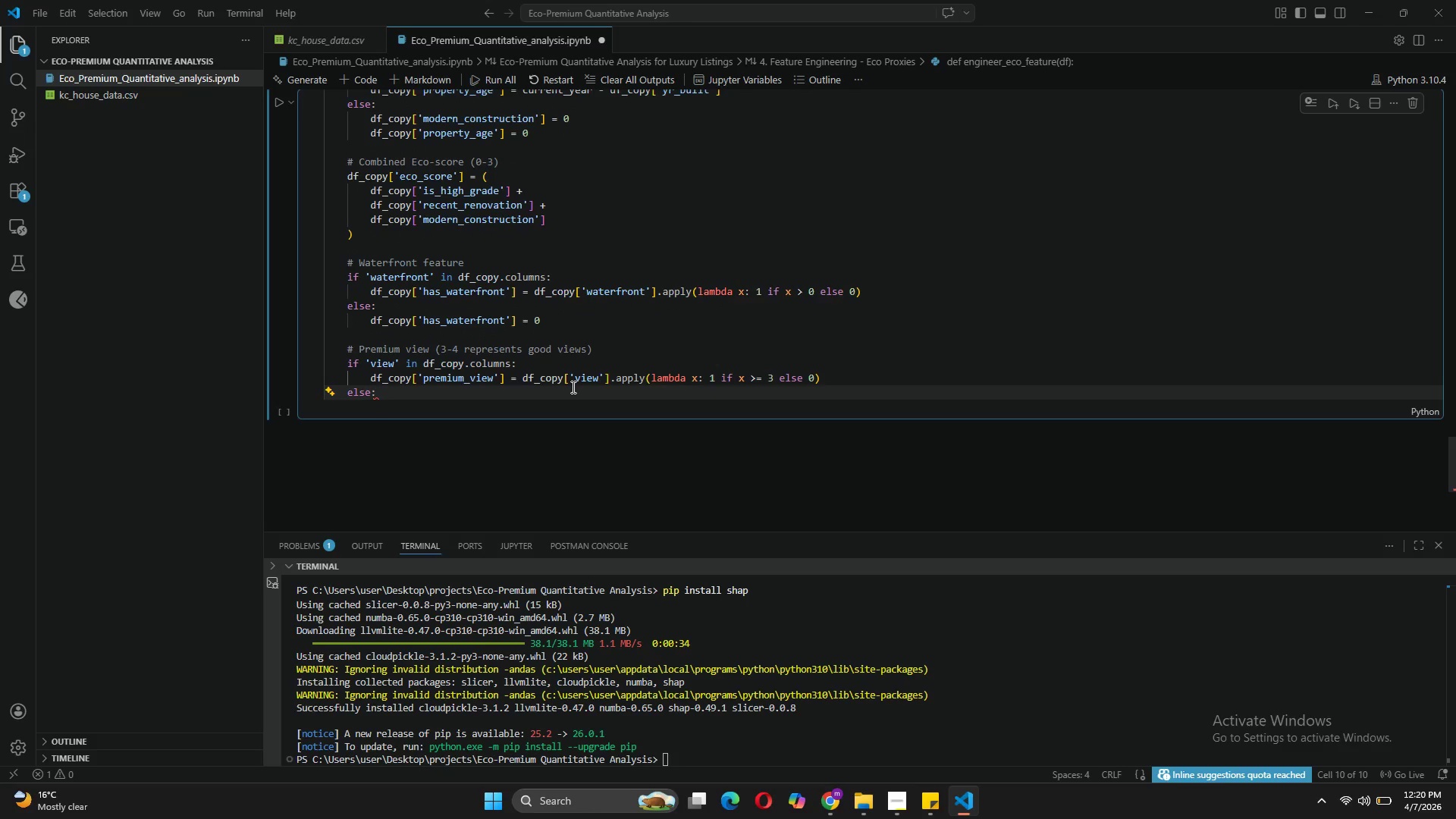 
key(Enter)
 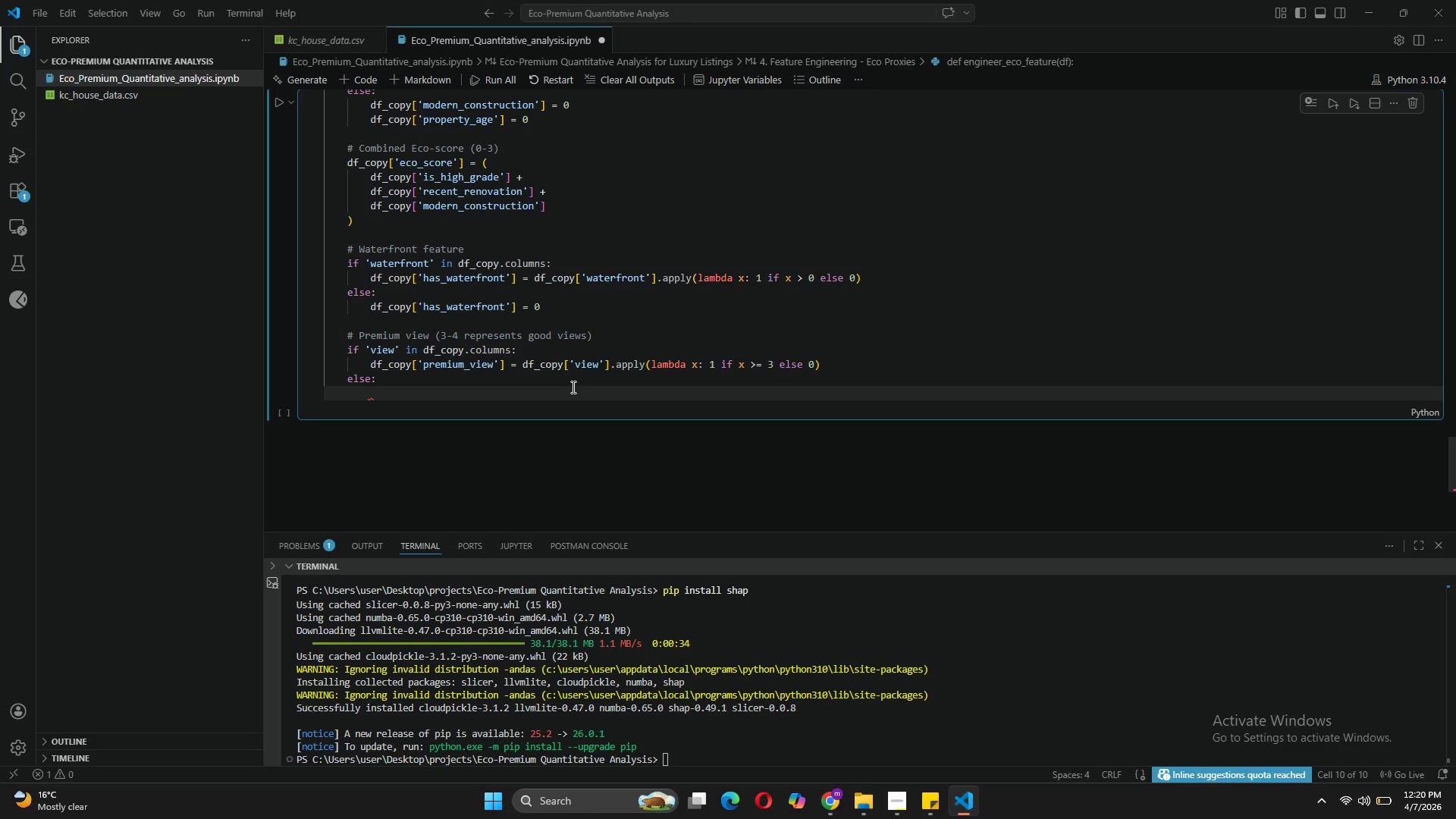 
type(df_copy['premium_view)
 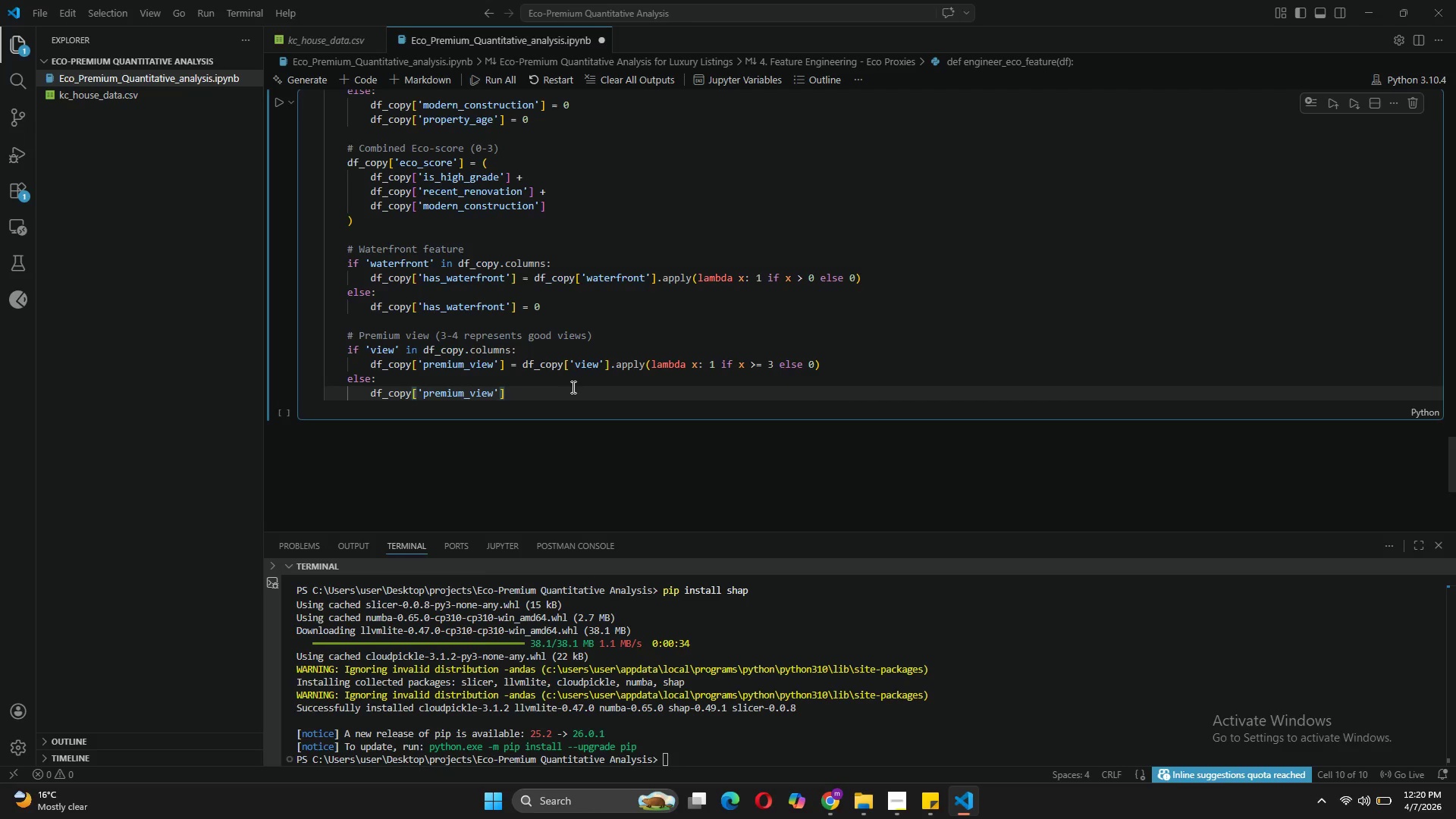 
key(ArrowRight)
 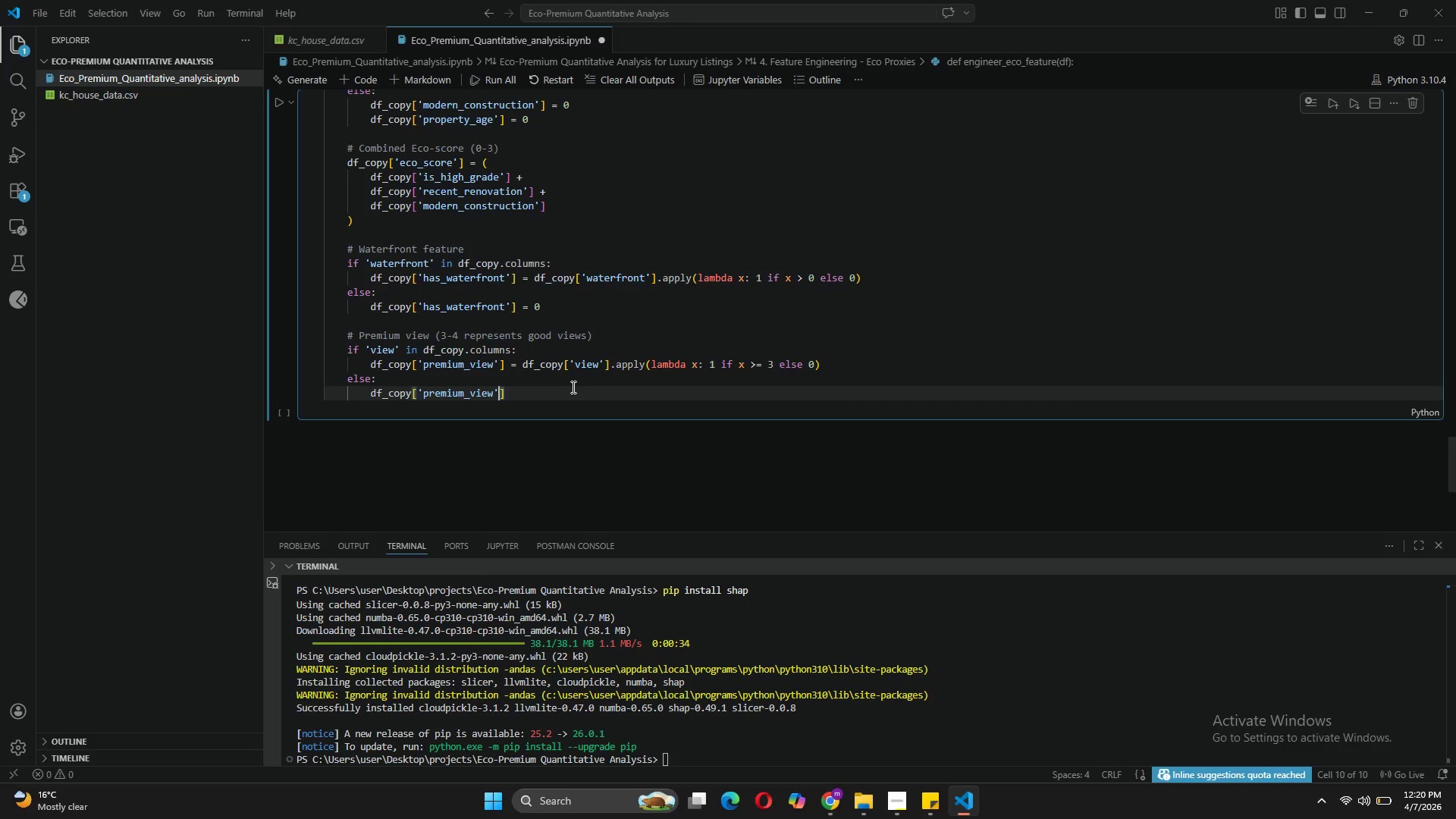 
key(ArrowRight)
 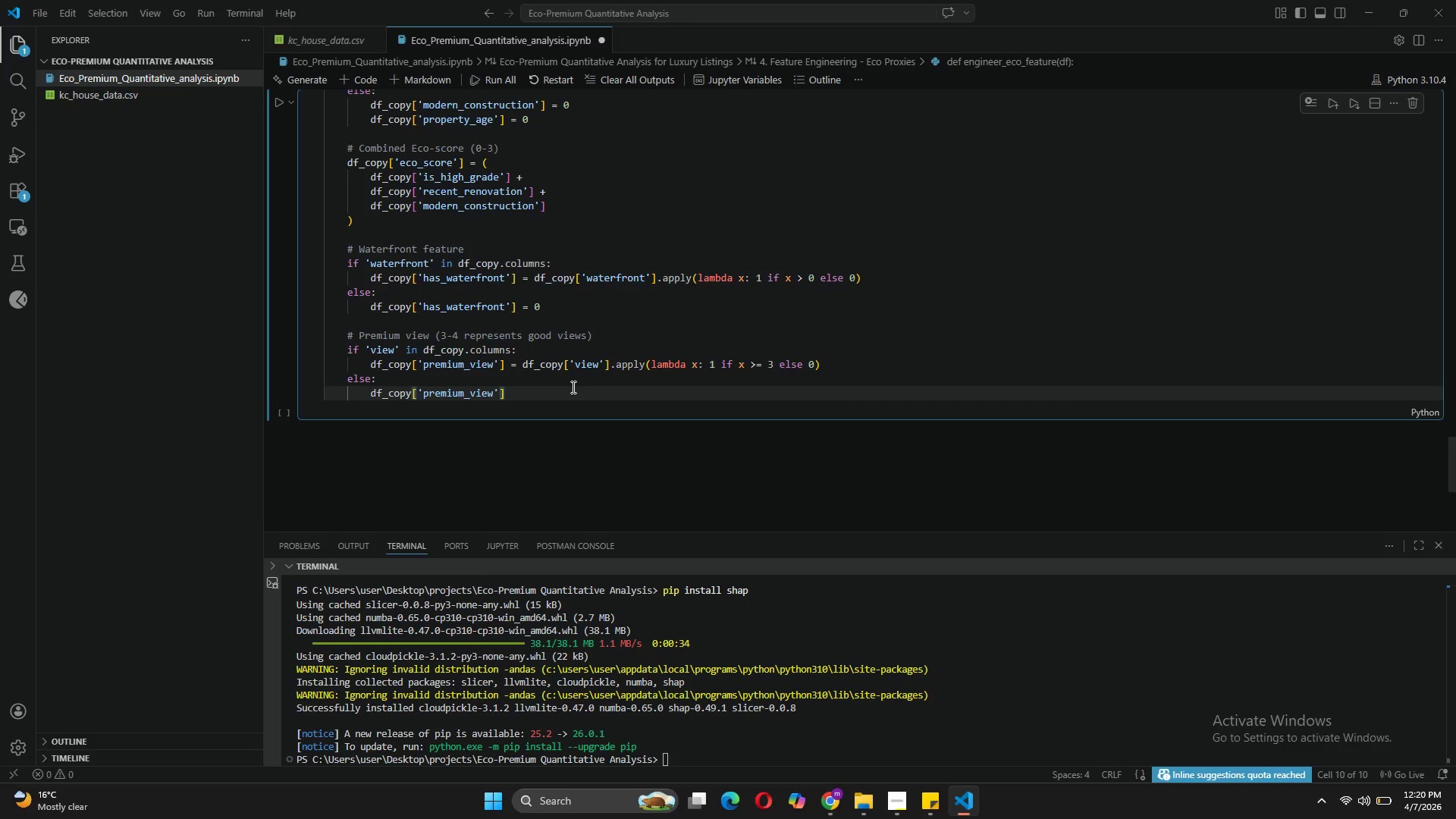 
key(Space)
 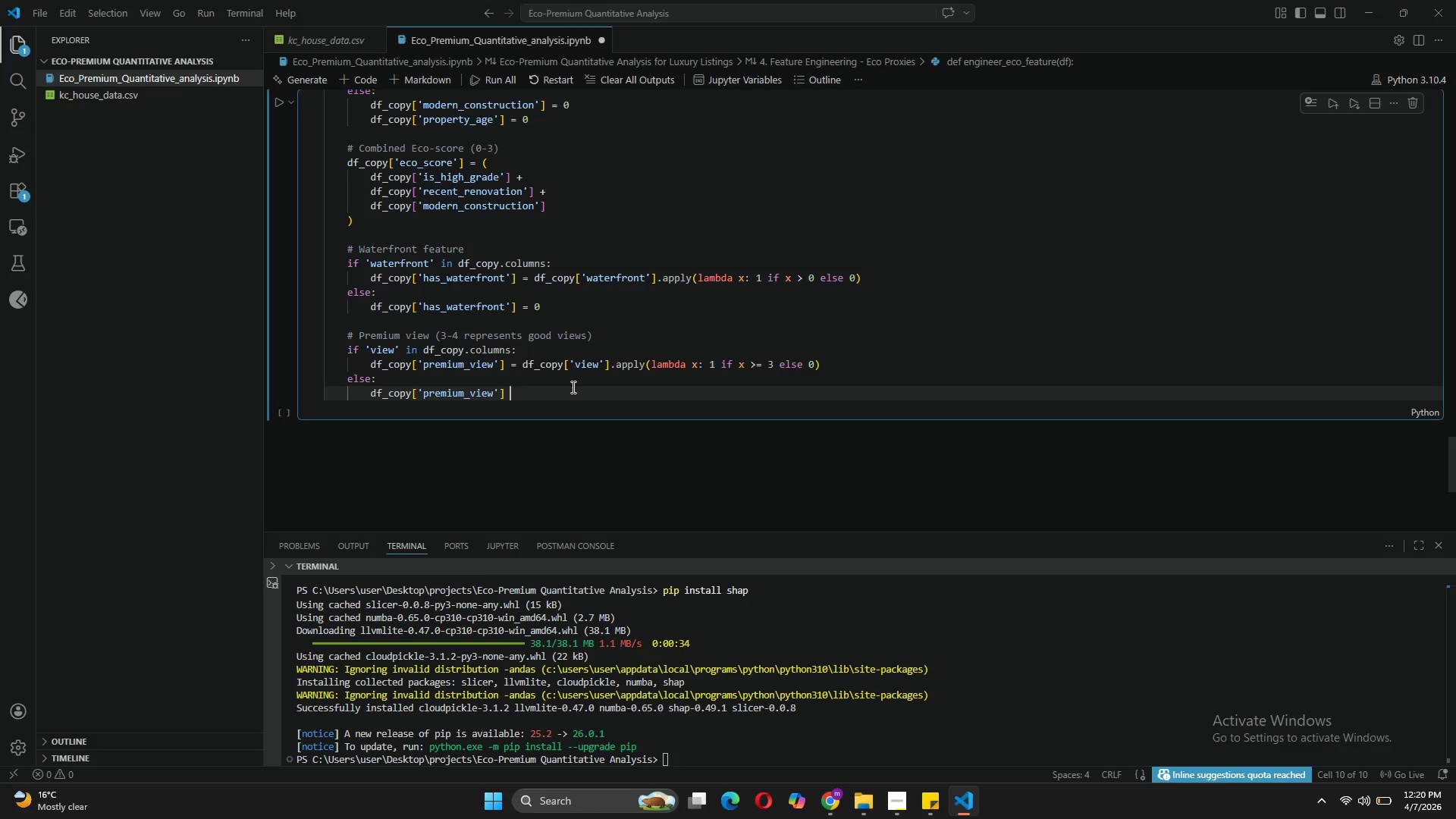 
key(Equal)
 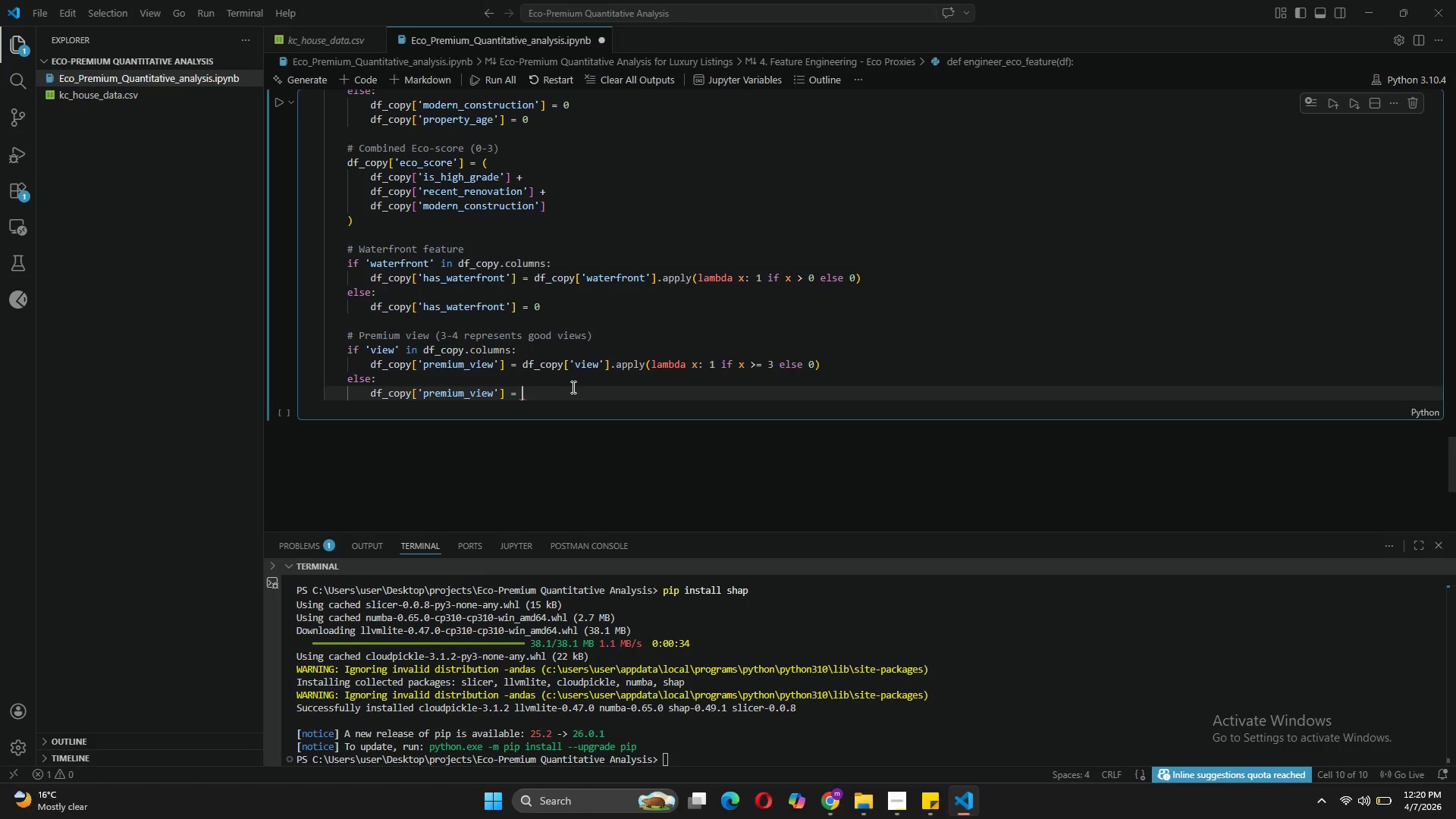 
key(Space)
 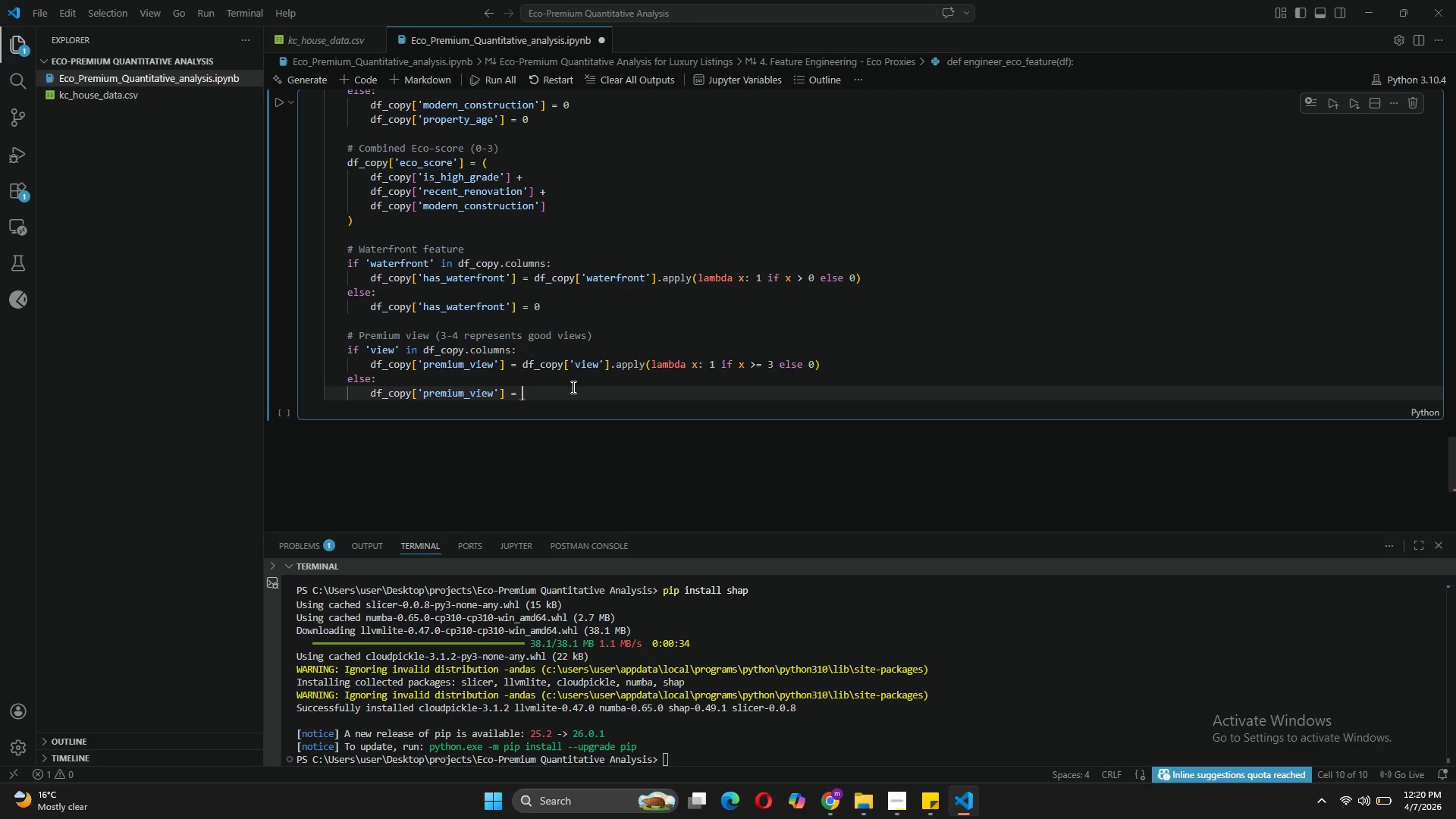 
key(0)
 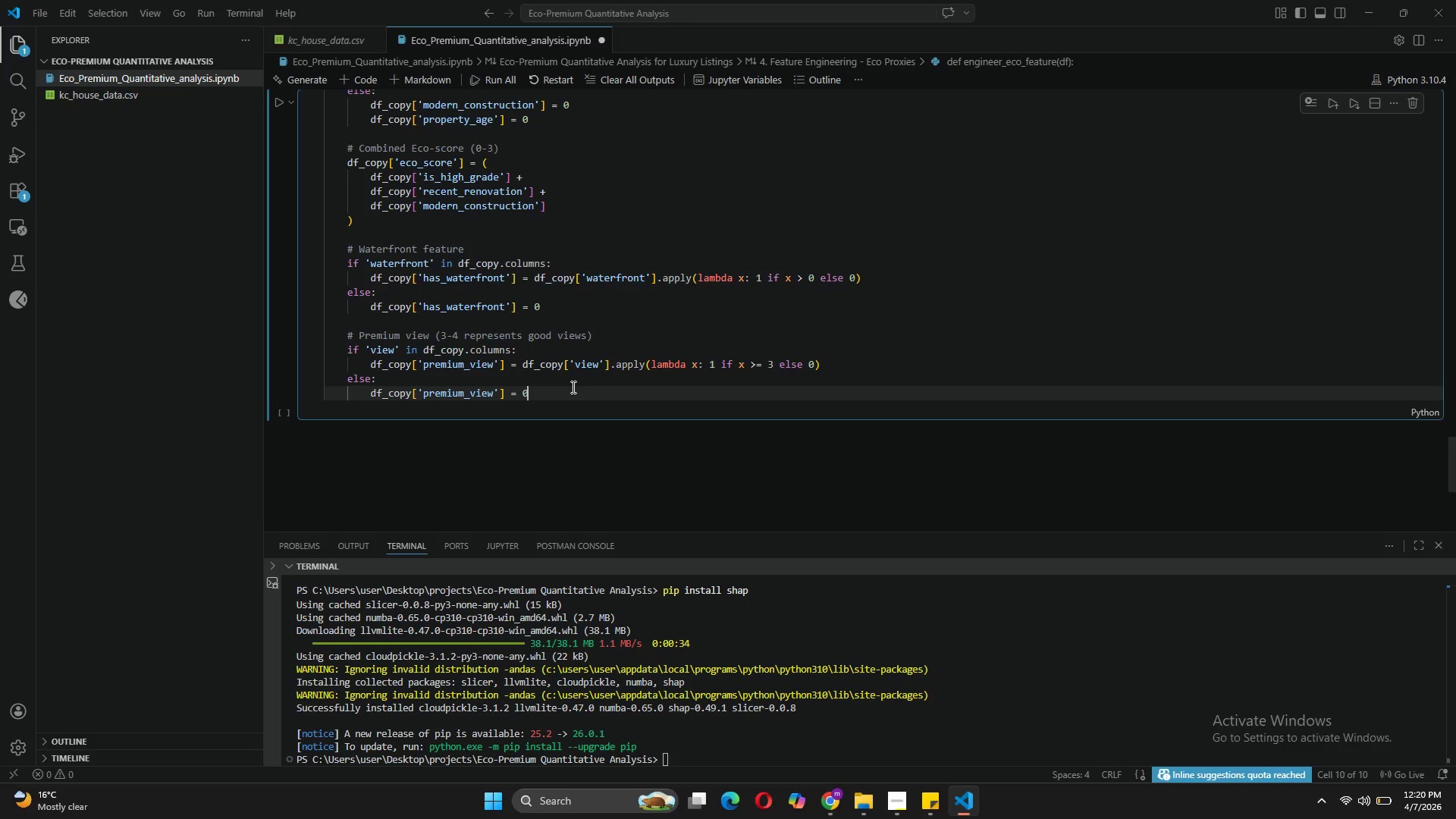 
key(Enter)
 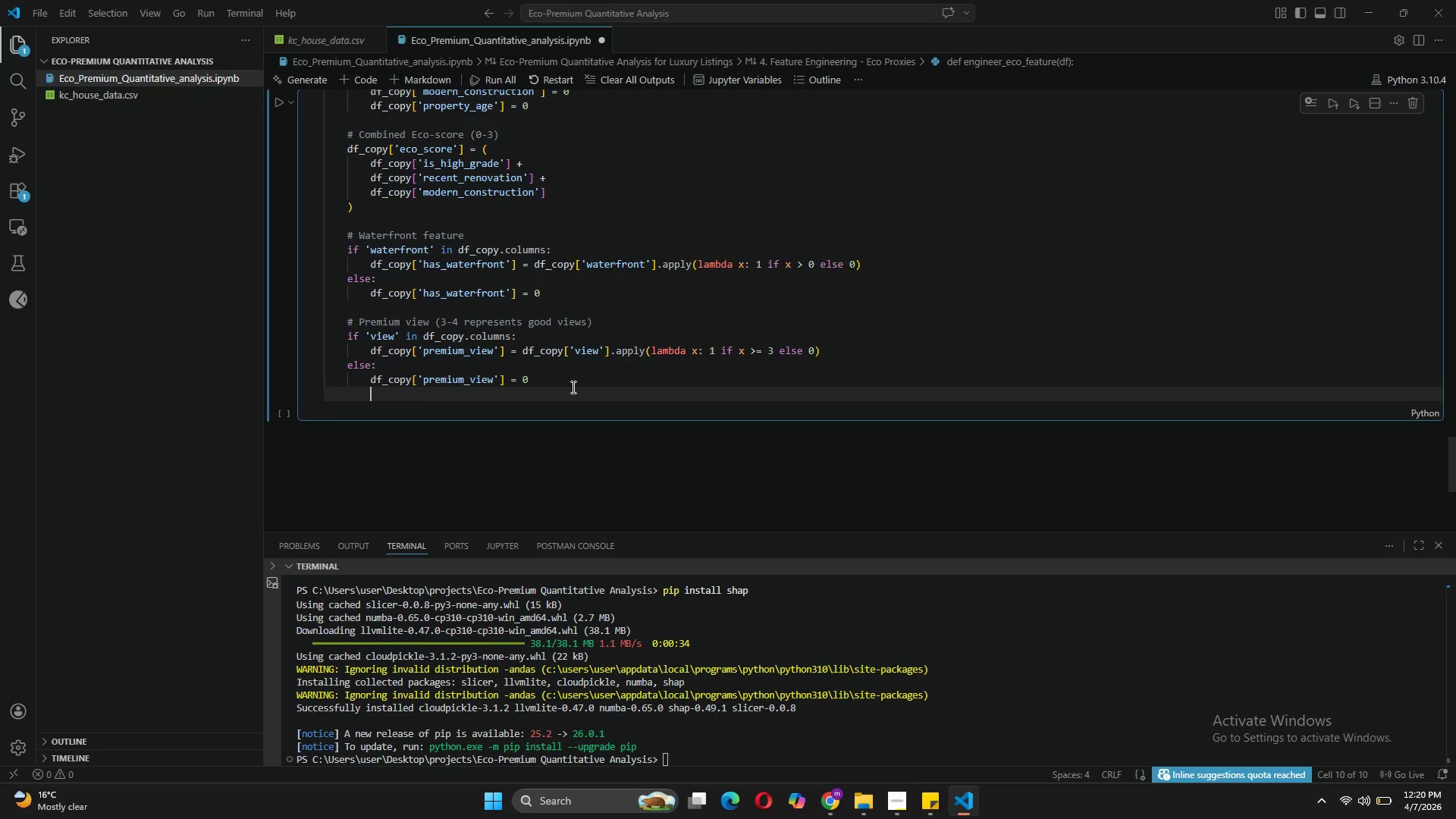 
key(Enter)
 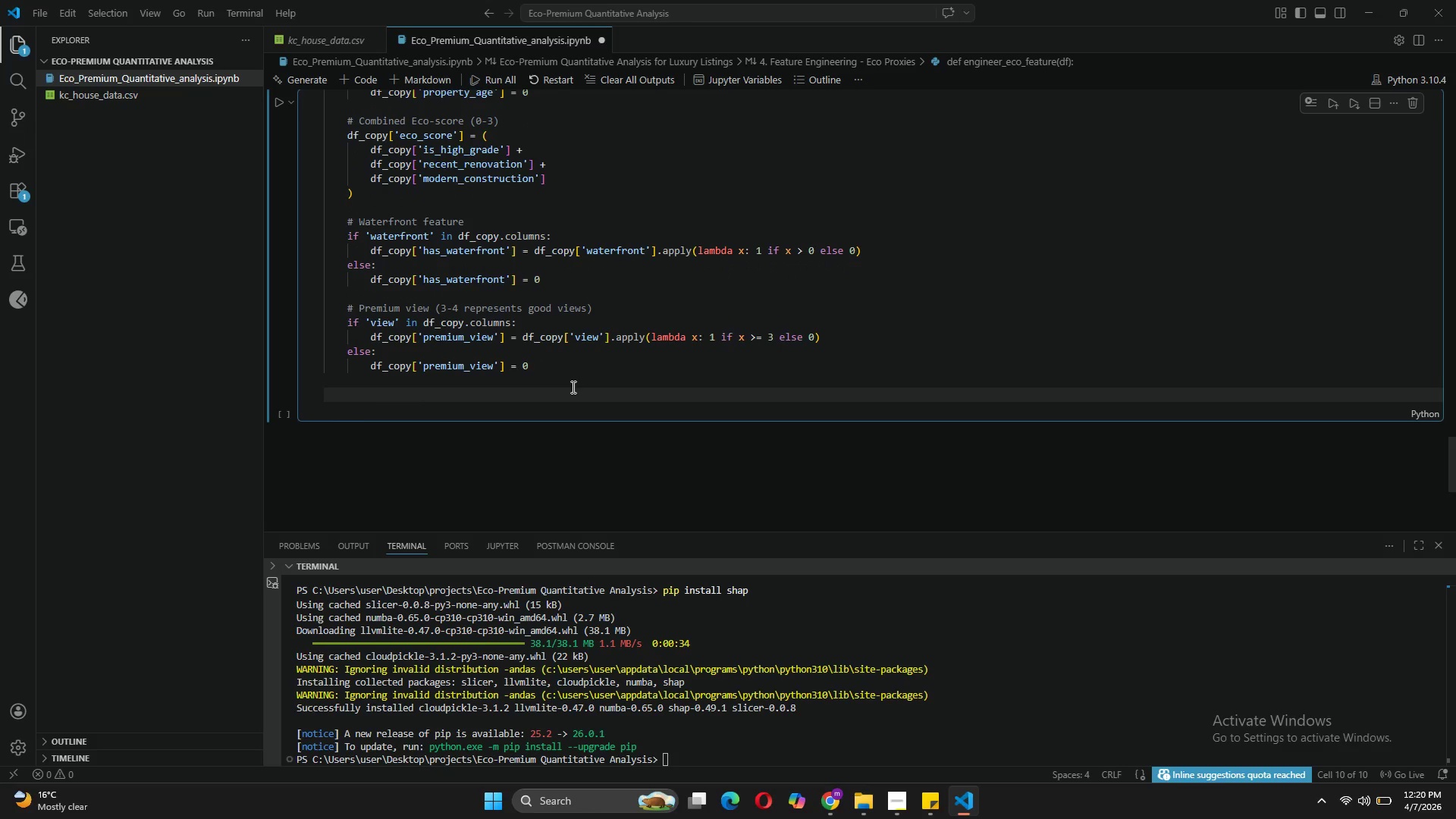 
key(Backspace)
type(# Price per square foot)
 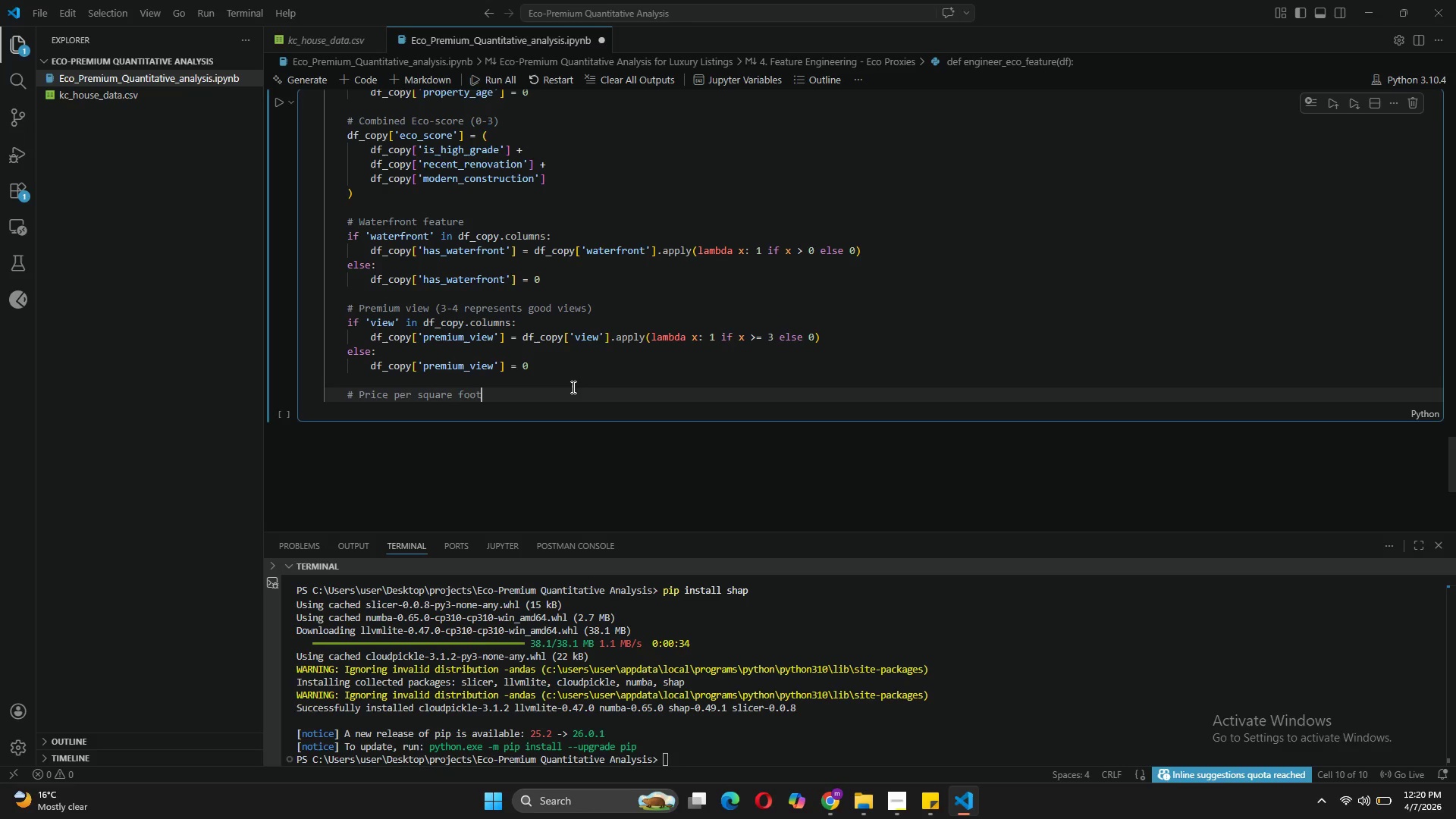 
key(Enter)
 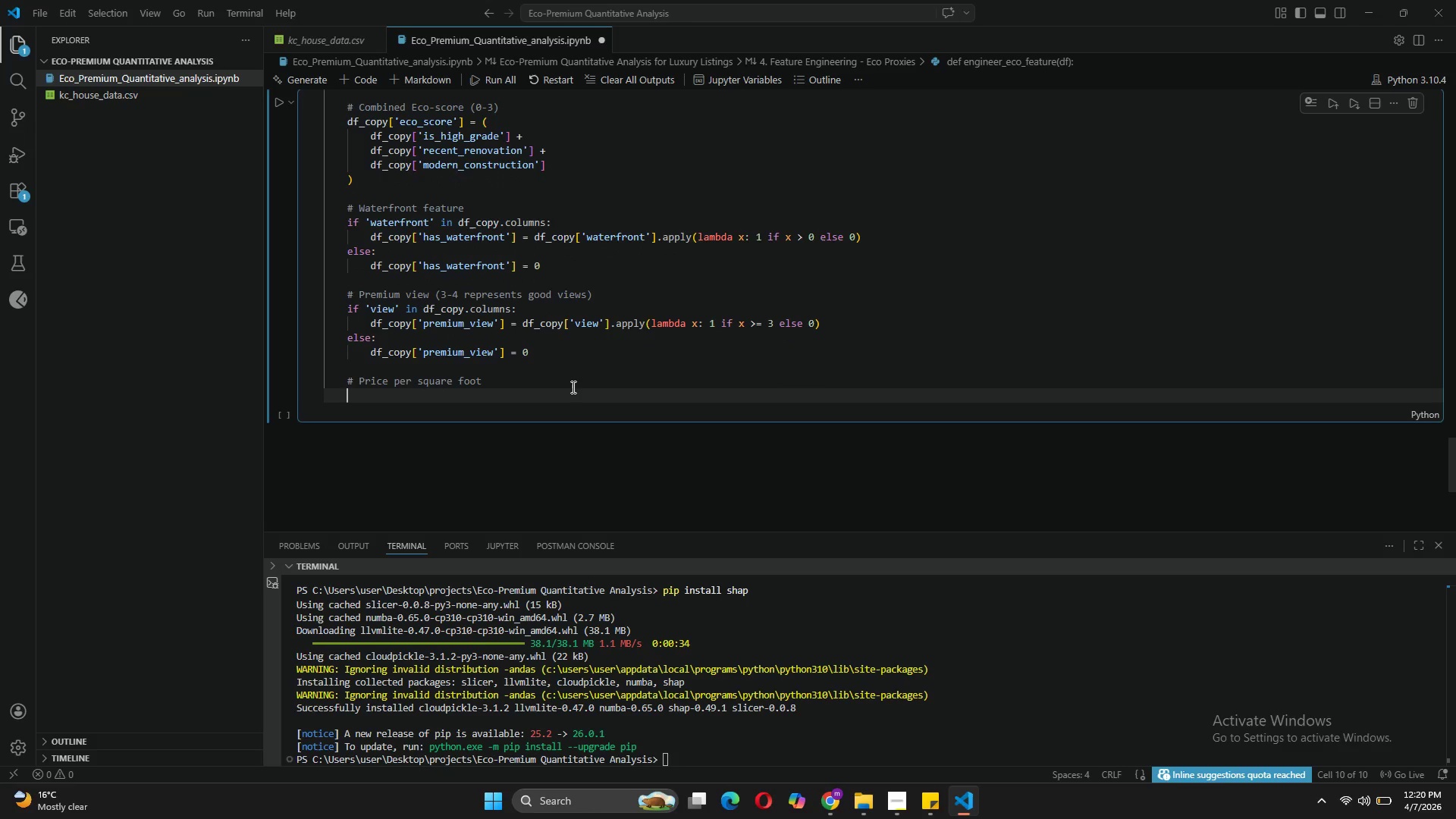 
type(if 'sqft_livving)
key(Backspace)
key(Backspace)
key(Backspace)
key(Backspace)
type(ing)
 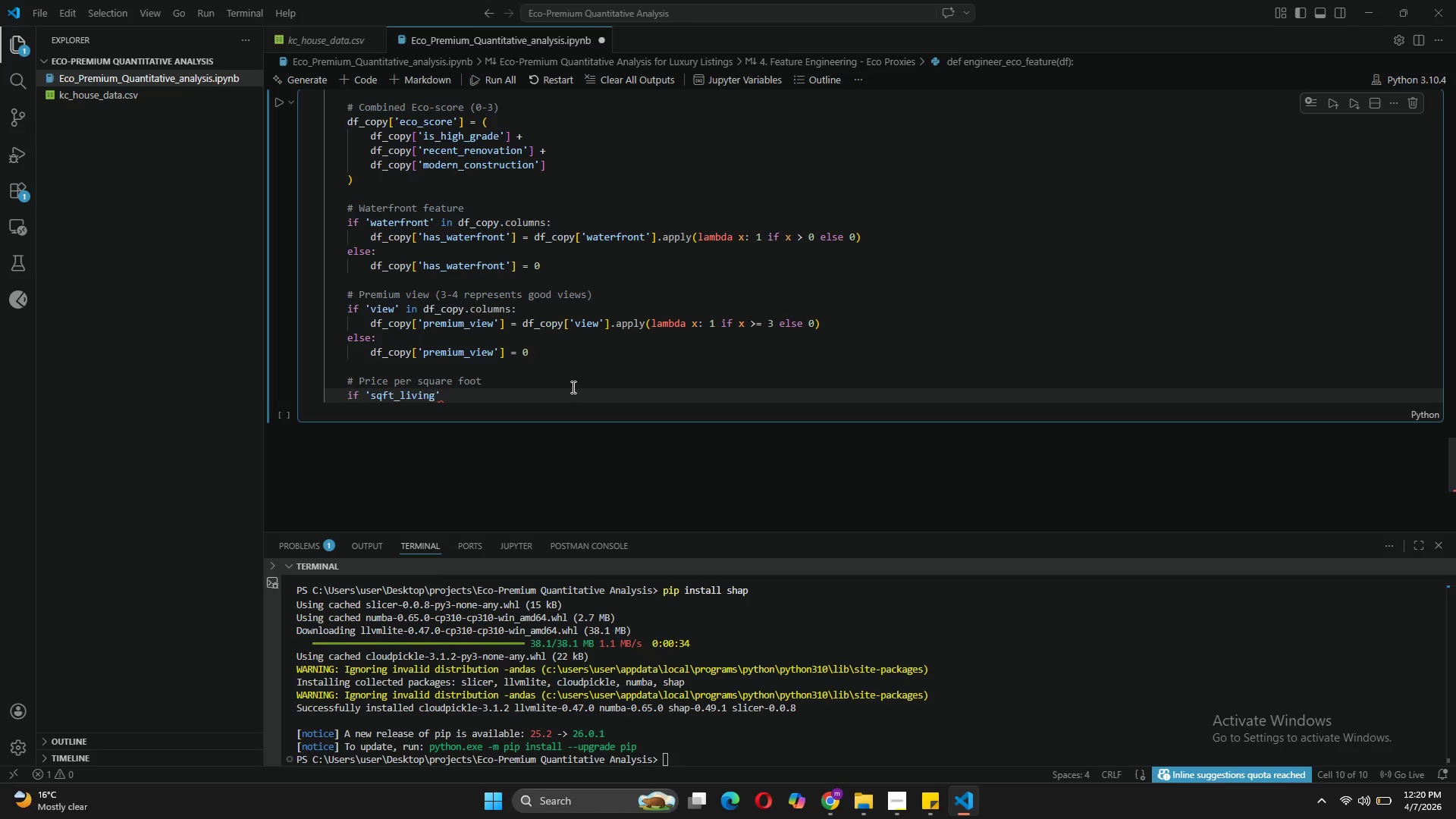 
key(ArrowRight)
 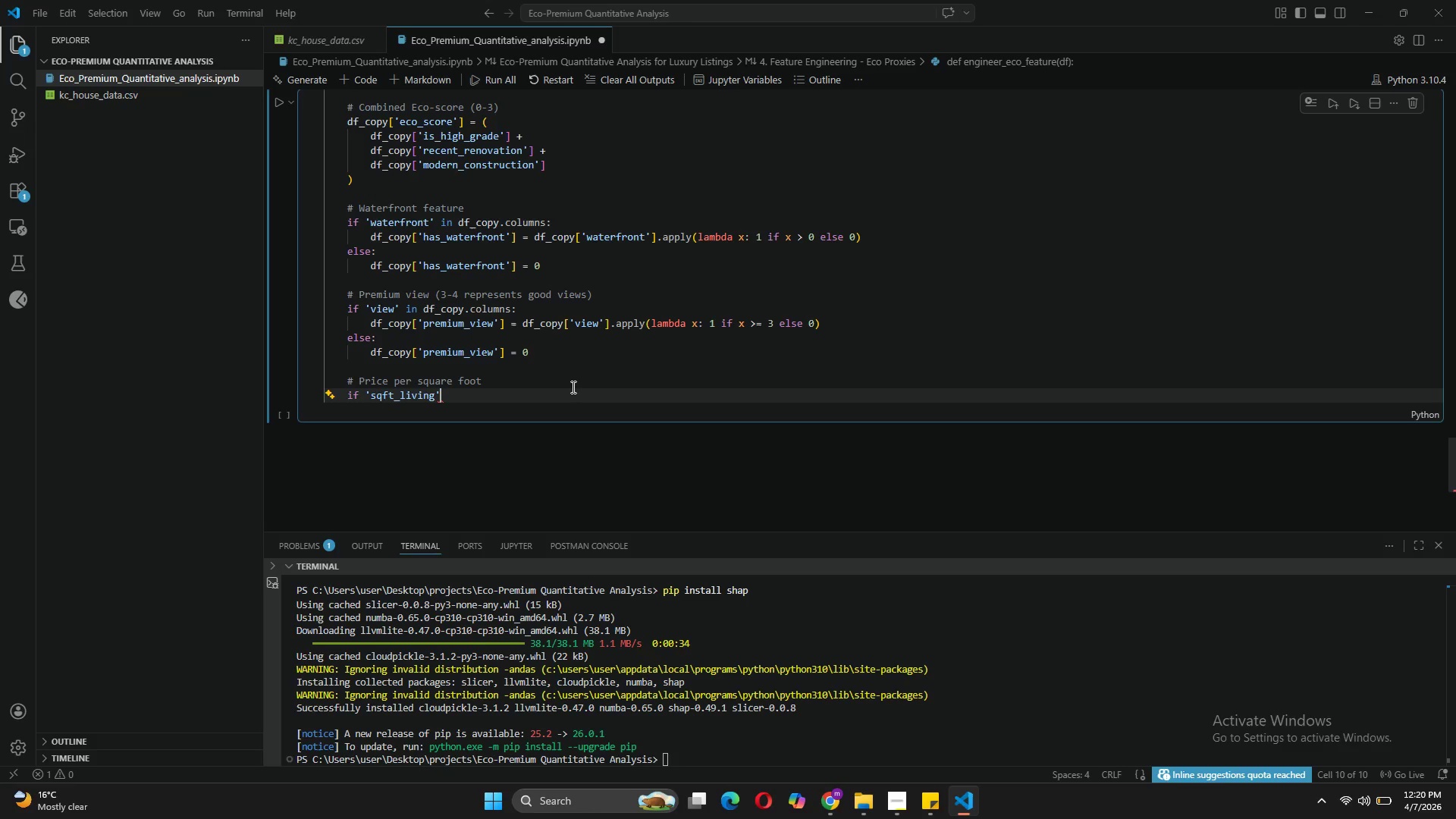 
type( in df_copy.columns:)
 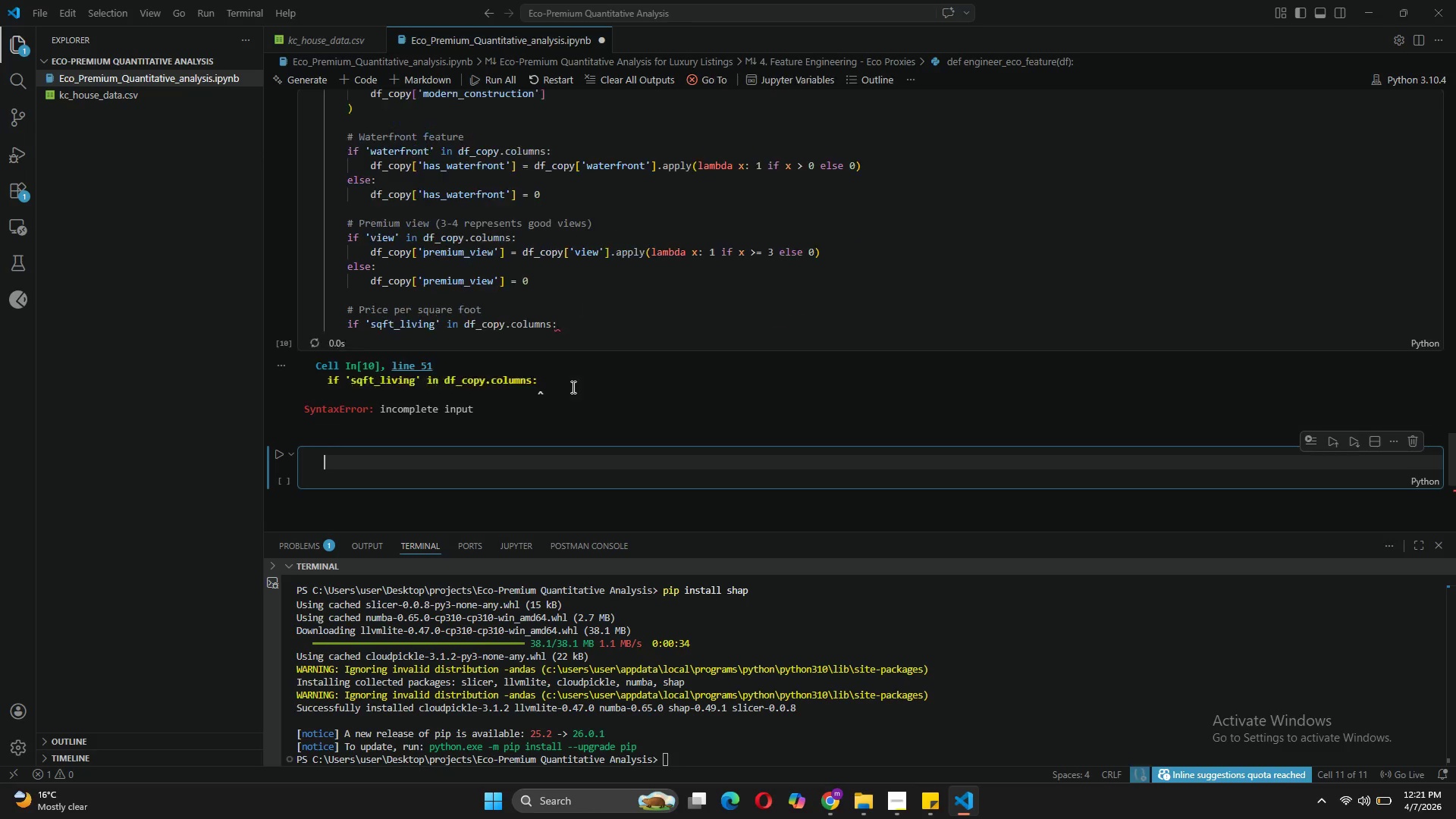 
key(Shift+Enter)
 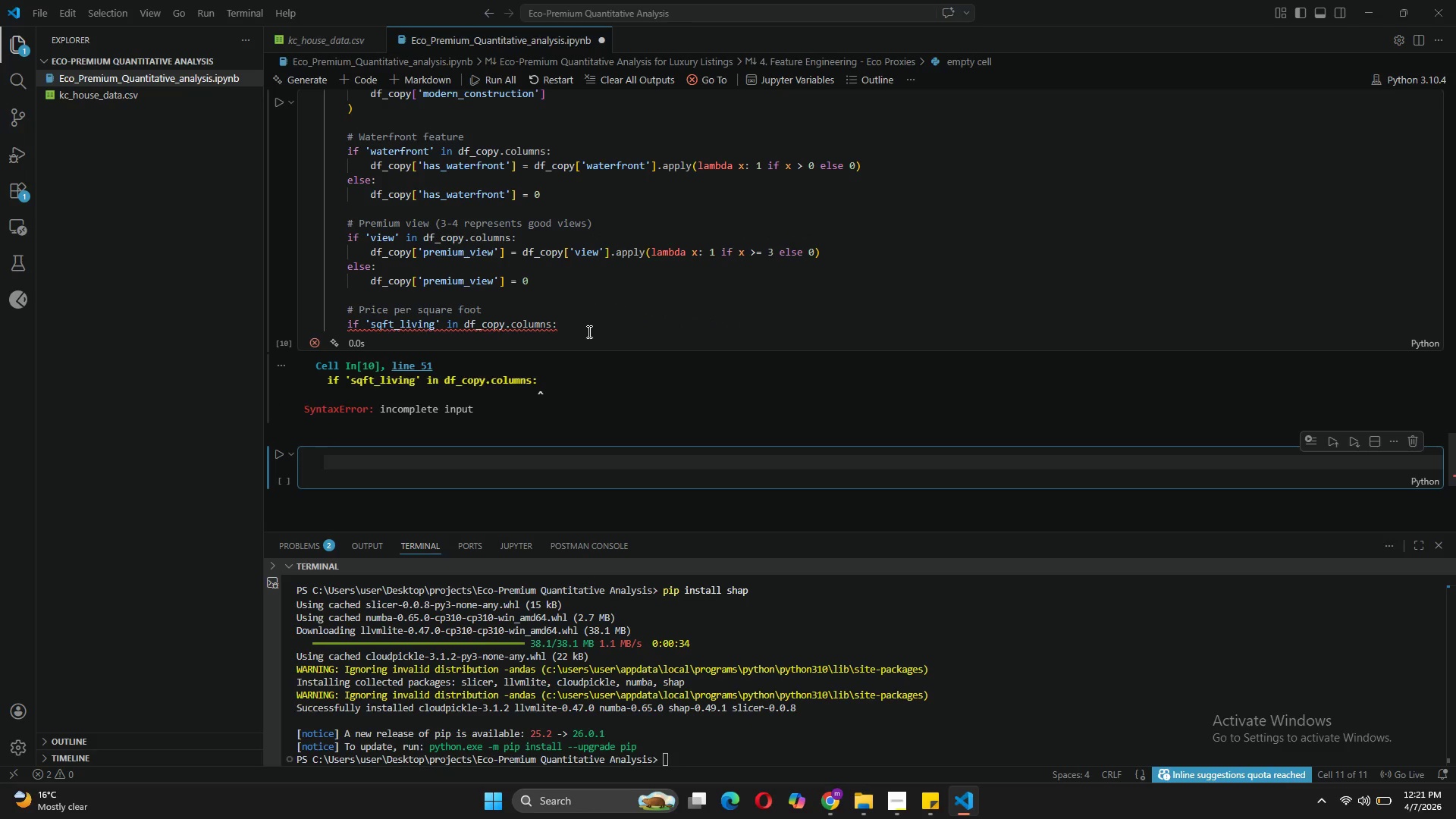 
left_click([581, 325])
 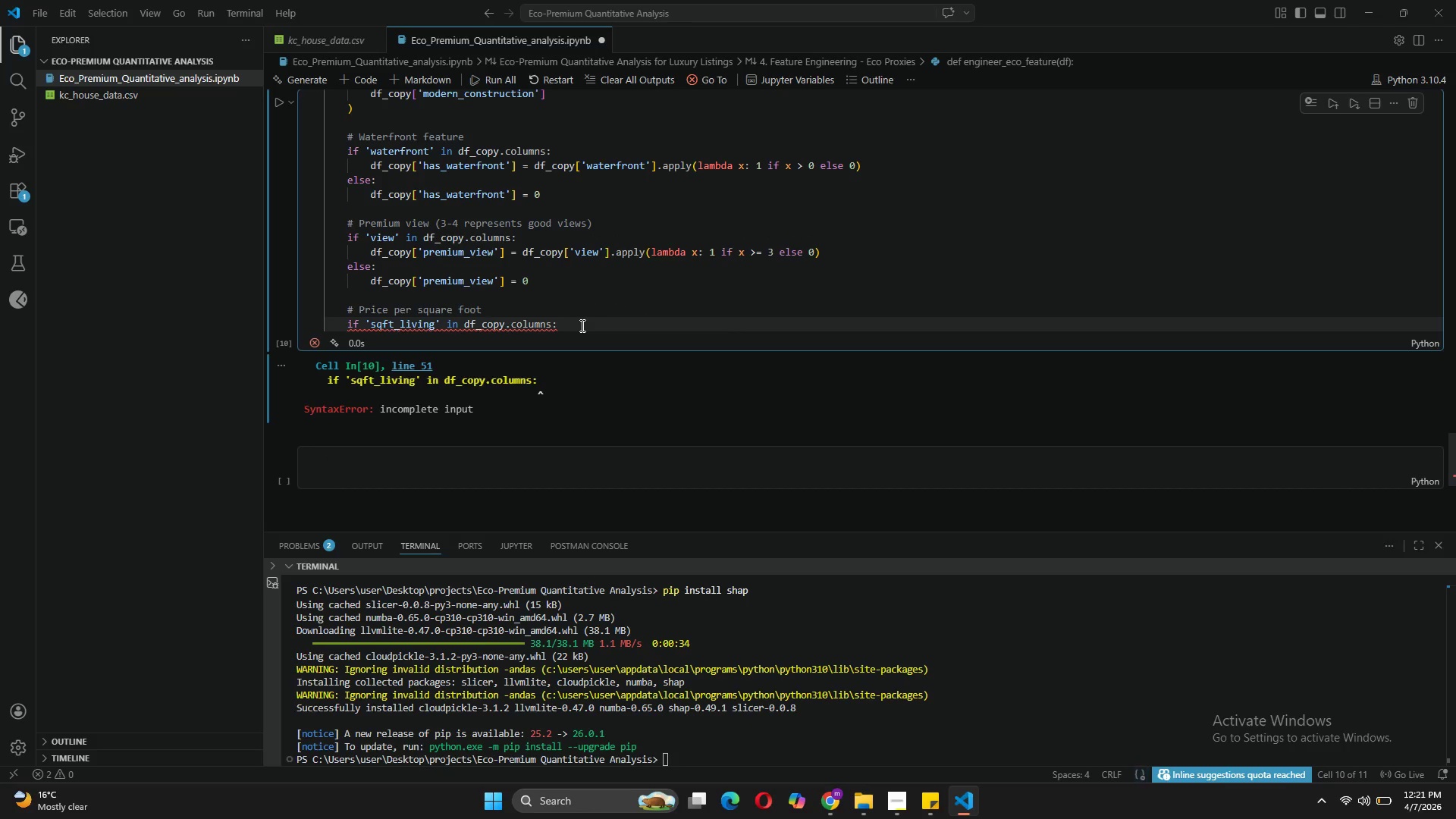 
key(Enter)
 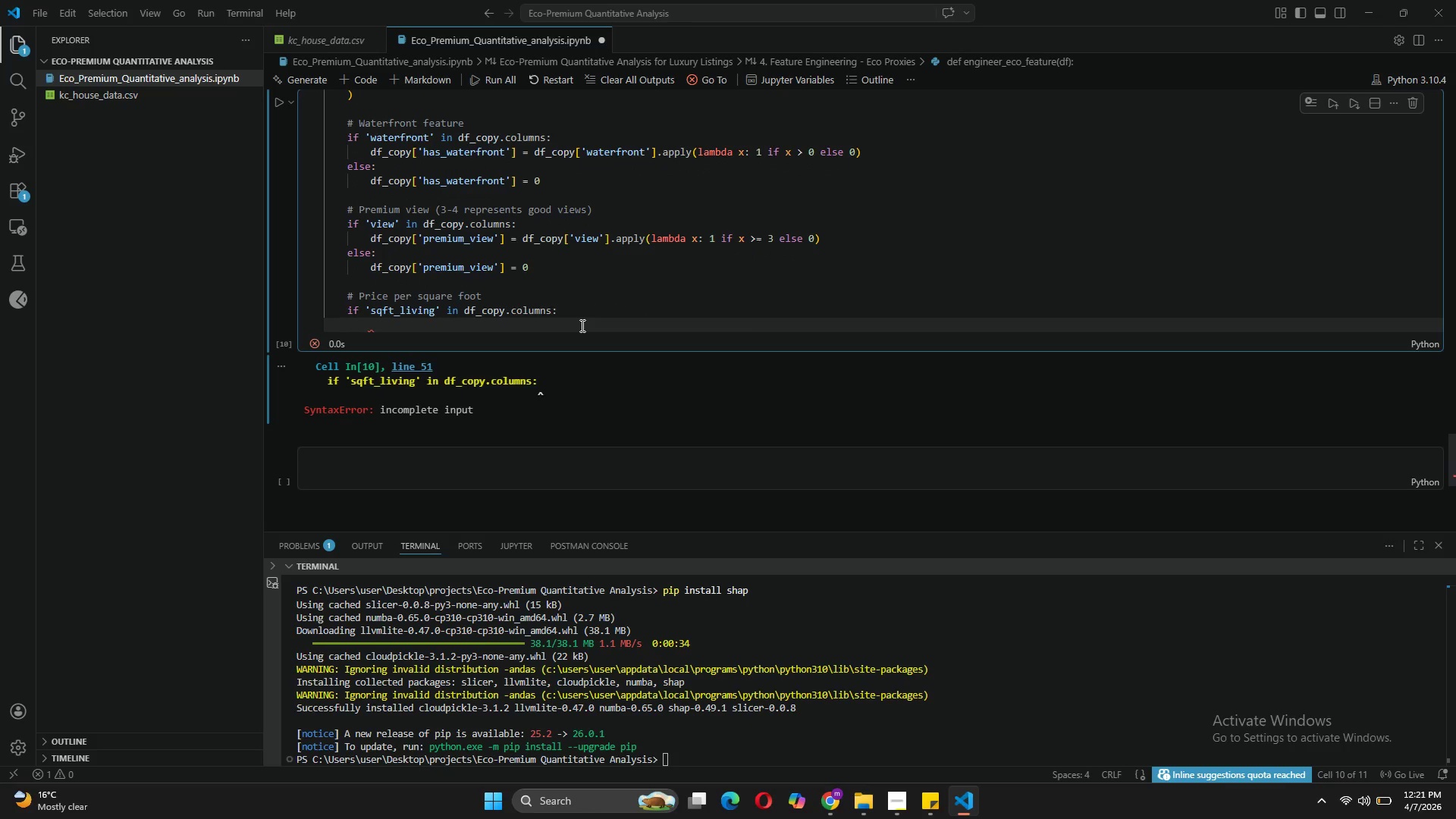 
type(df_copy['price_per)
 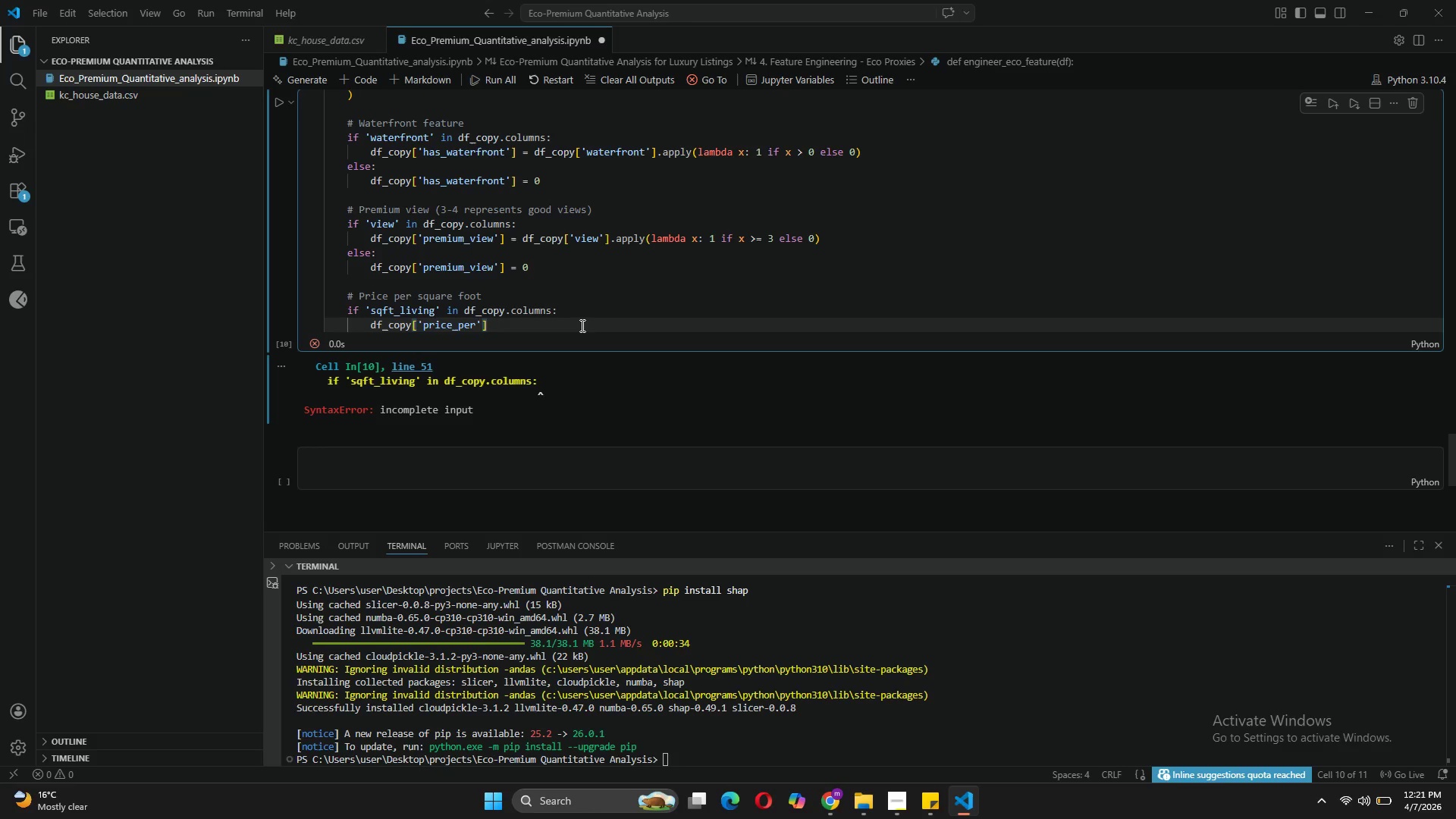 
type(_sqft)
 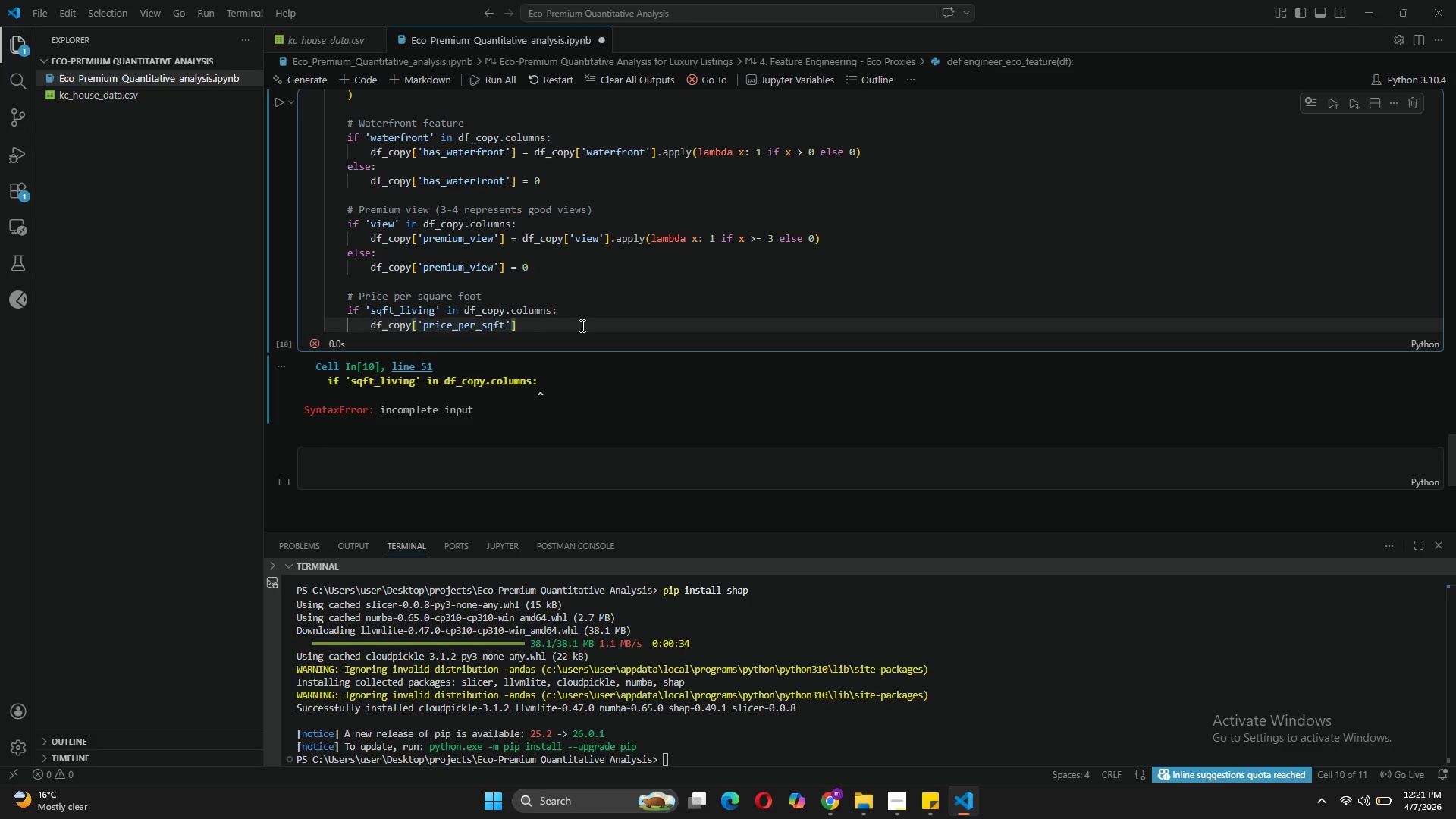 
key(ArrowRight)
 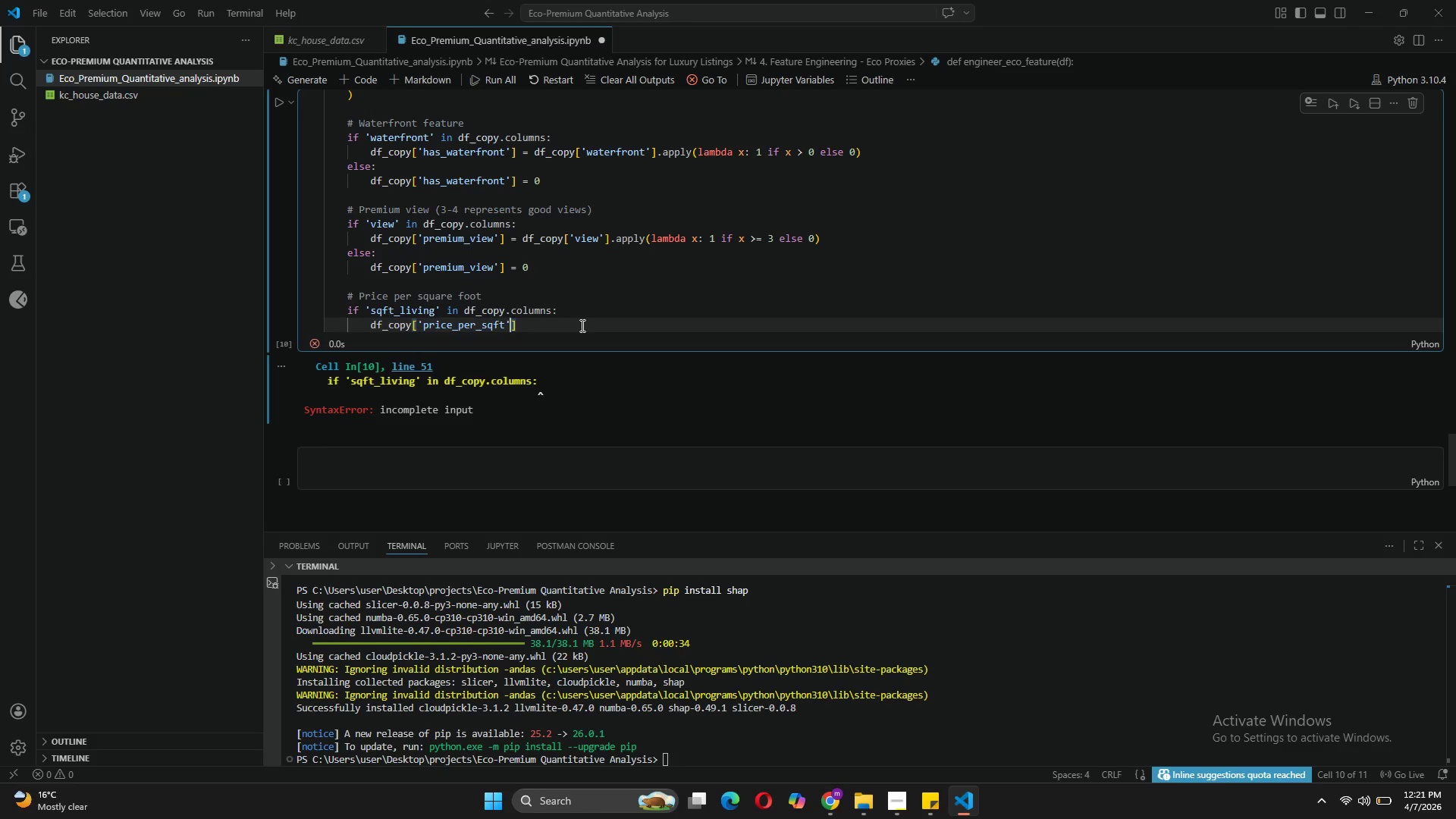 
key(ArrowRight)
 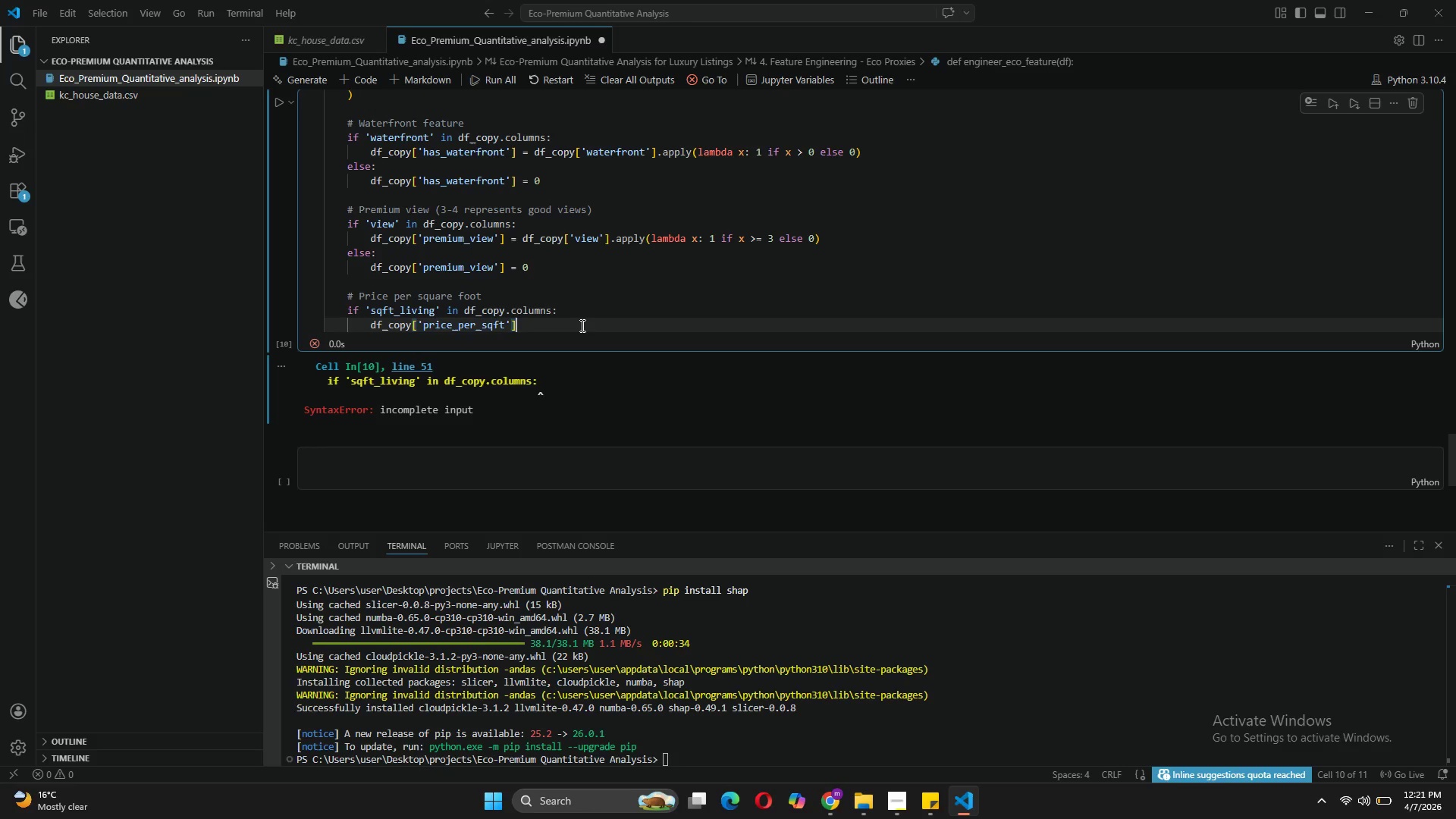 
type( = df_copy['pricy)
key(Backspace)
type(e)
 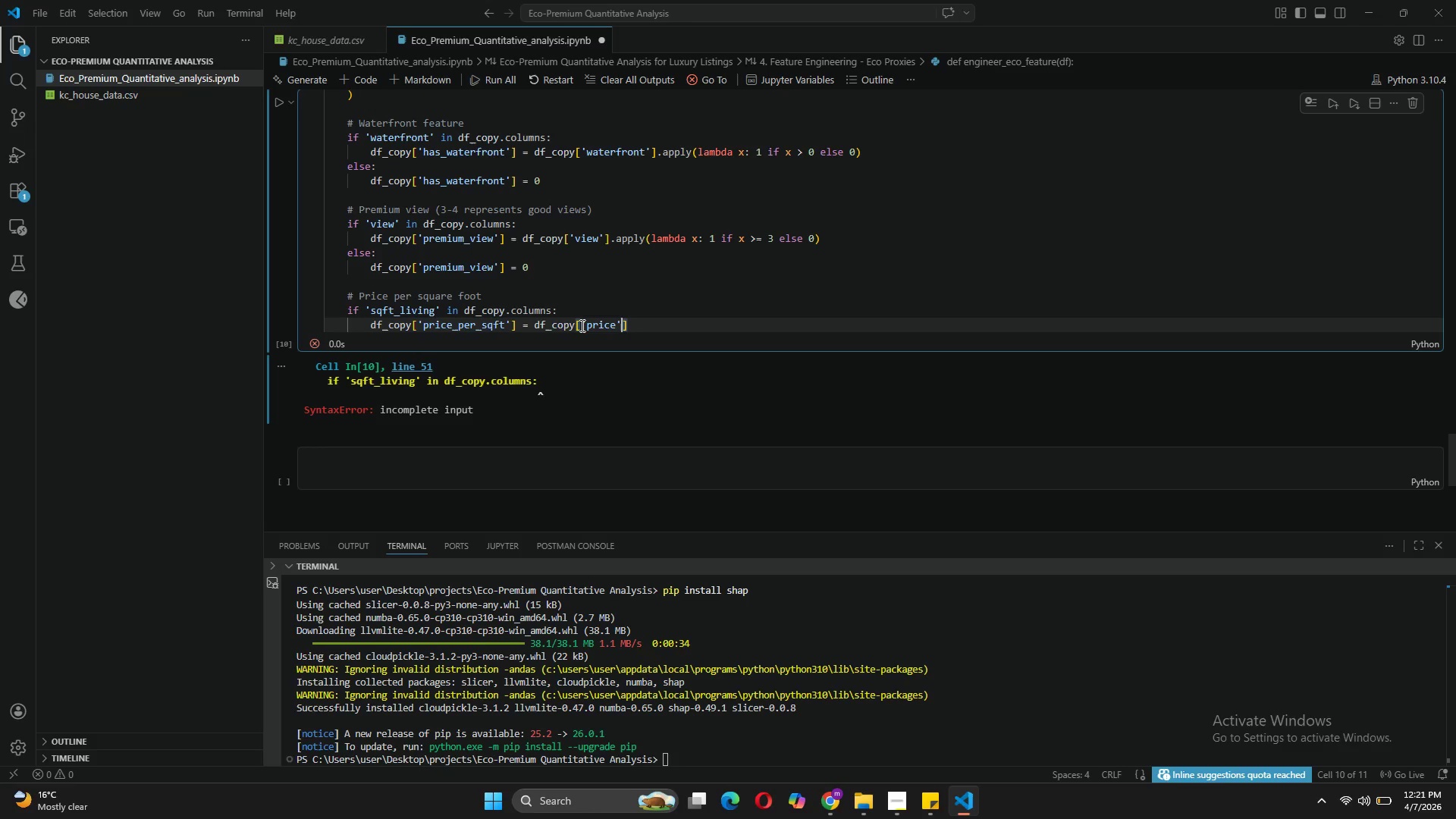 
key(ArrowRight)
 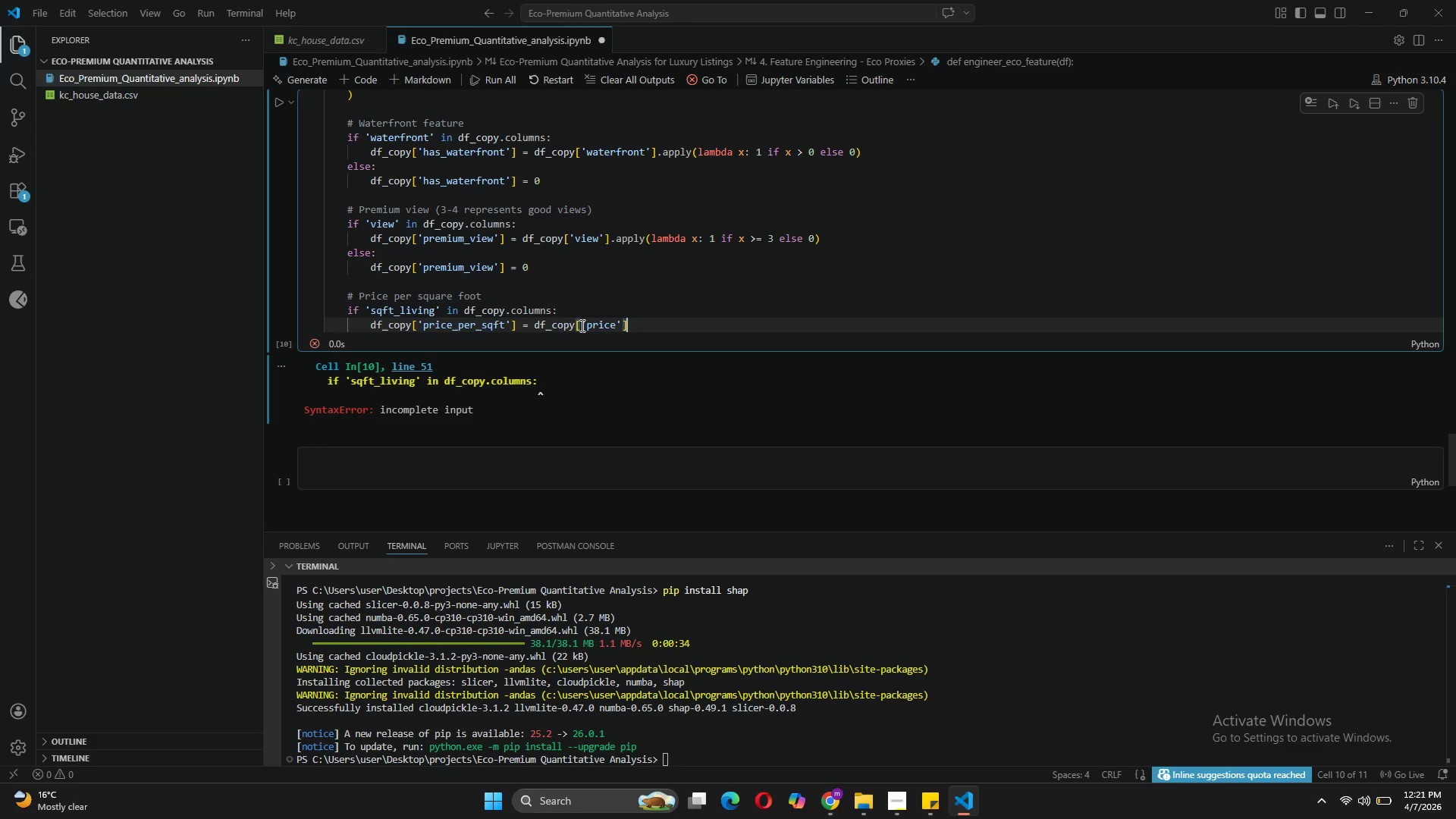 
key(ArrowRight)
 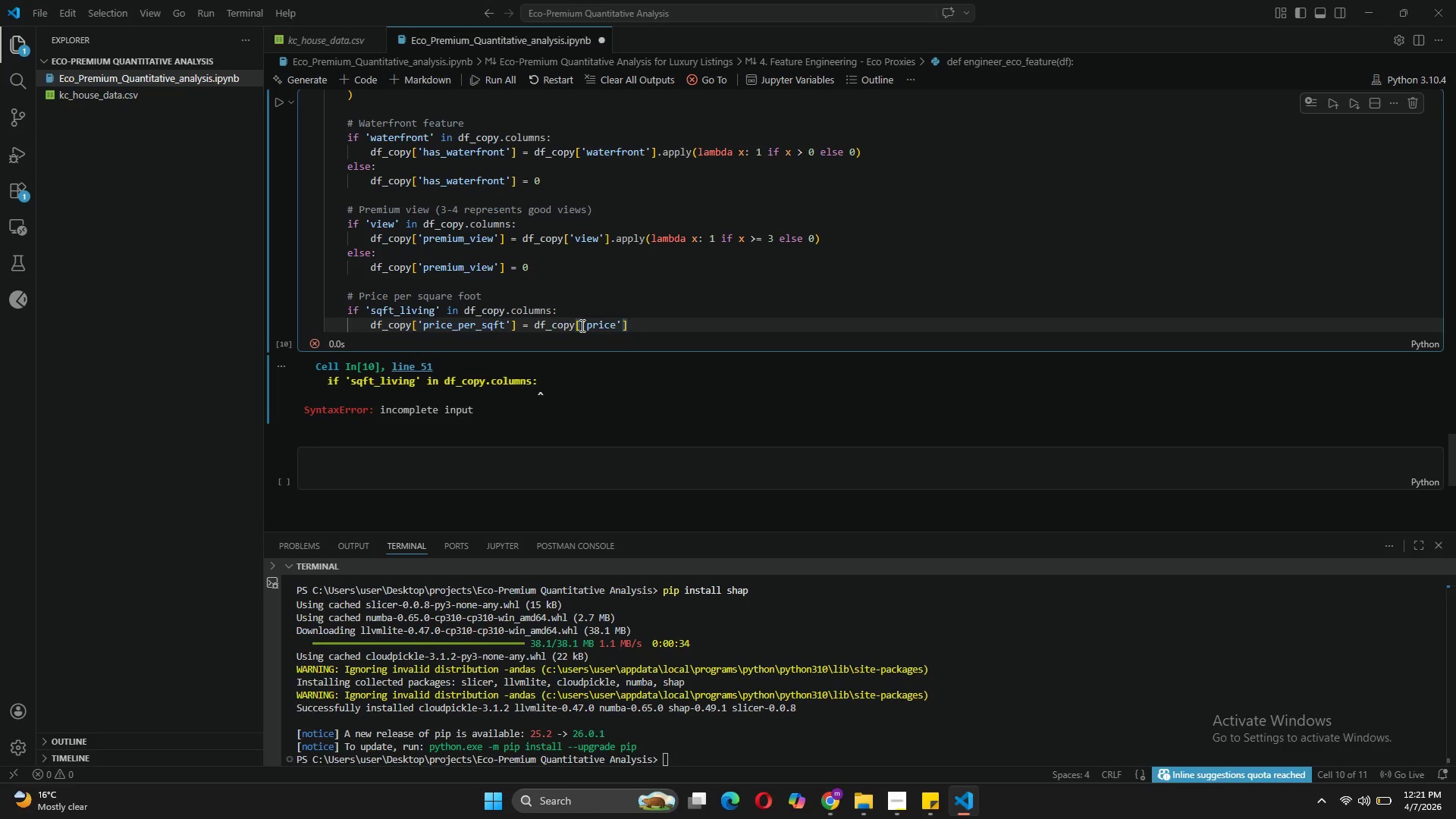 
type( / df_copy['sqft_living)
 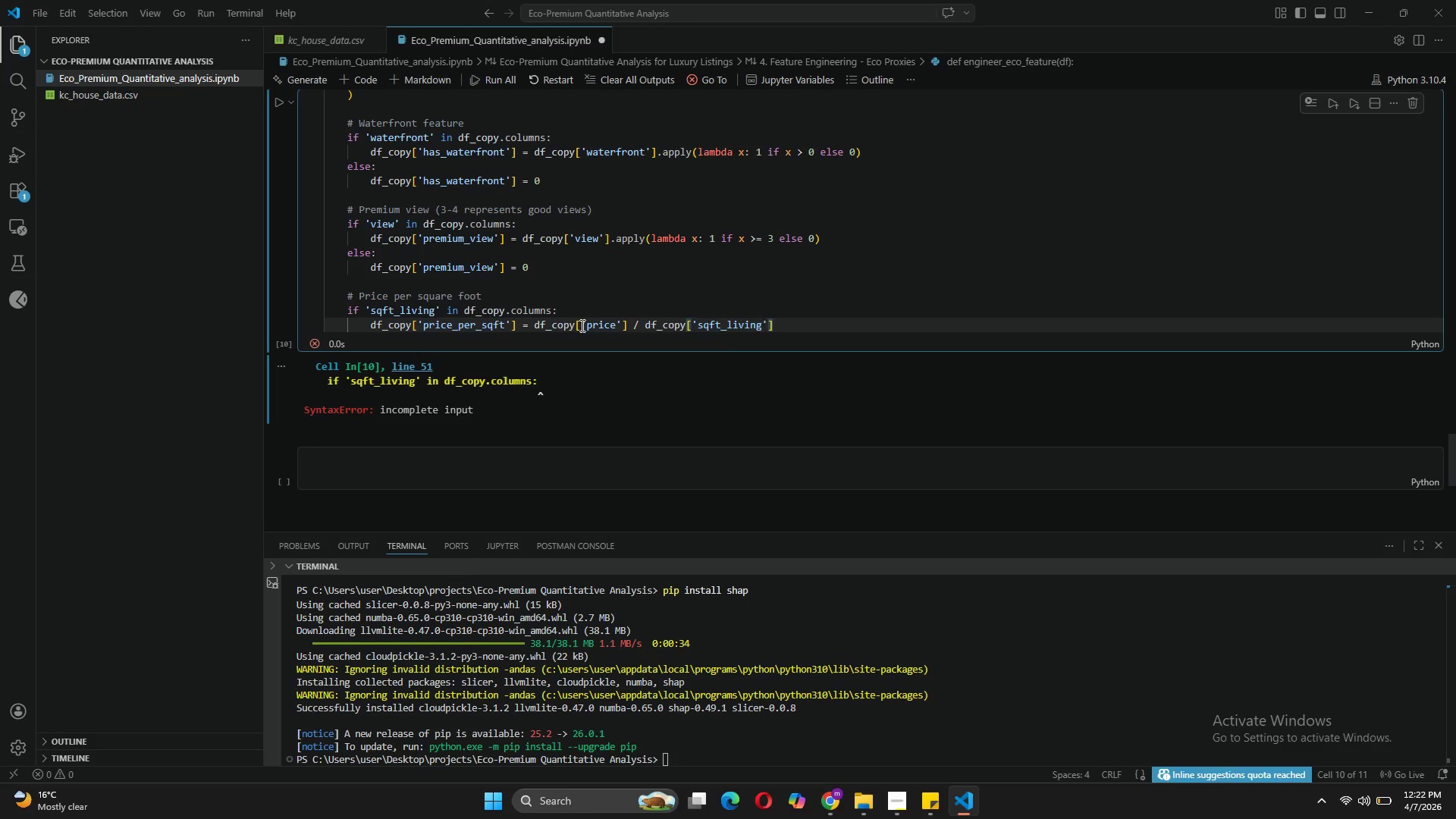 
key(ArrowRight)
 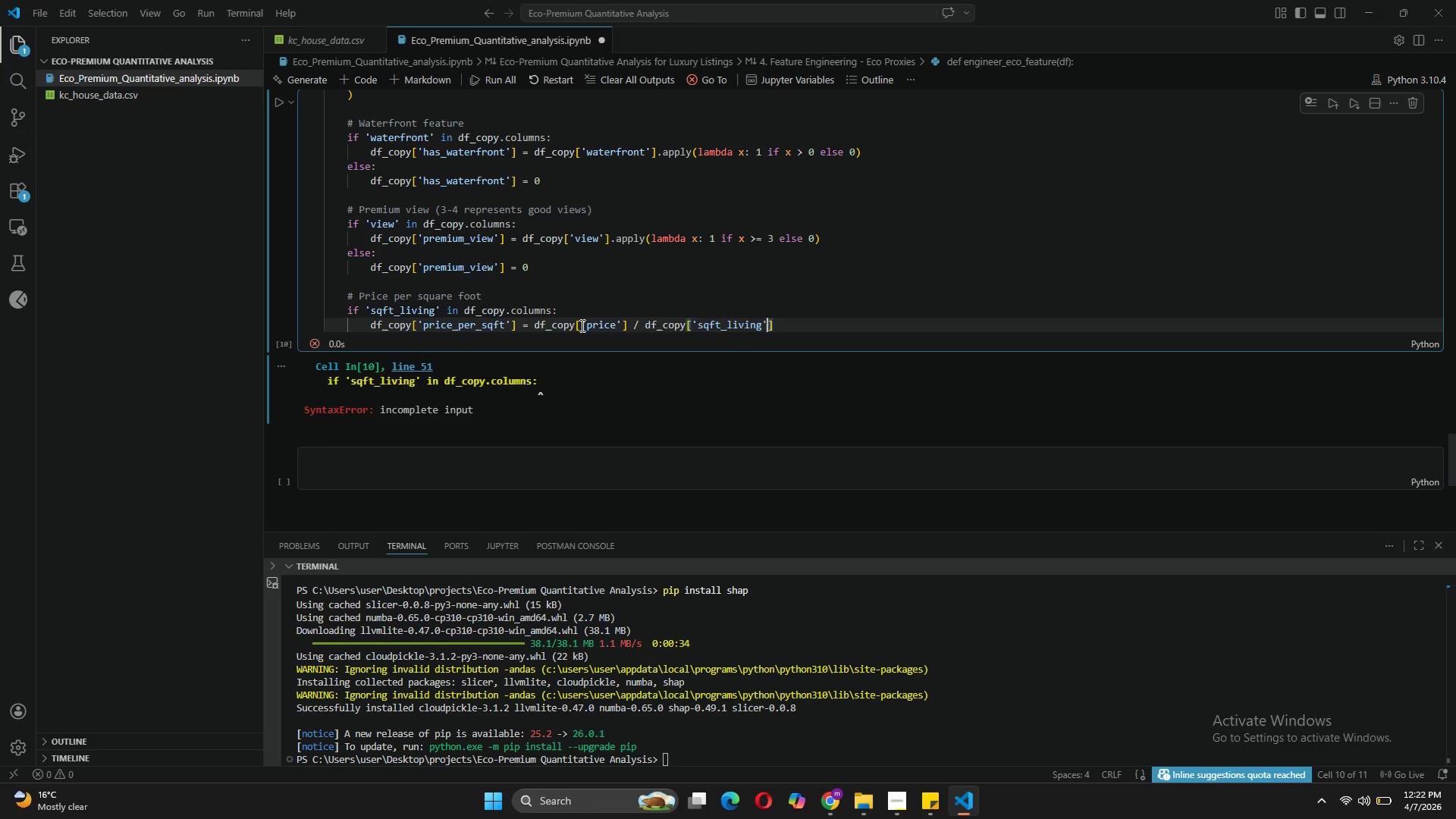 
key(ArrowRight)
 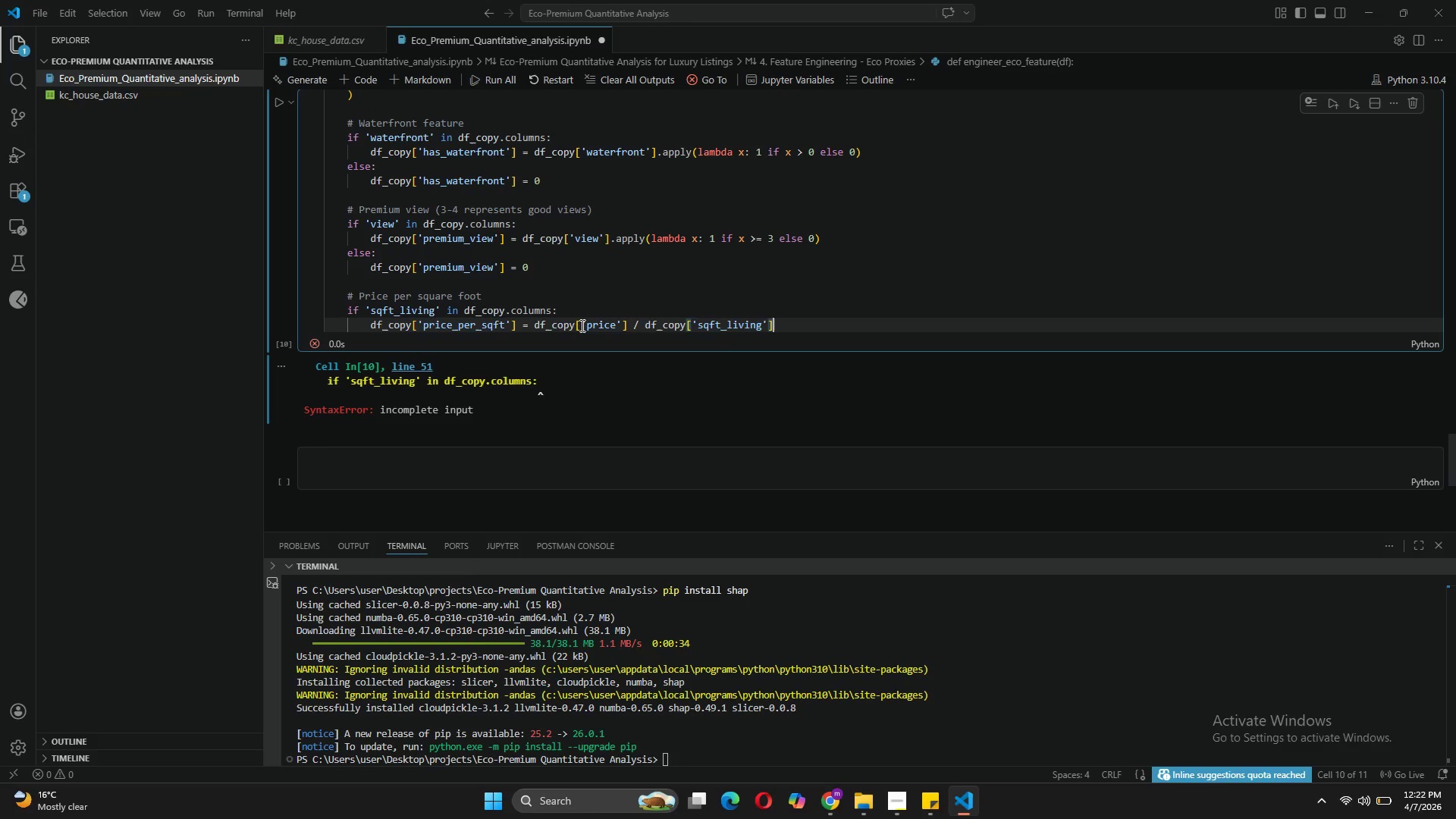 
key(Enter)
 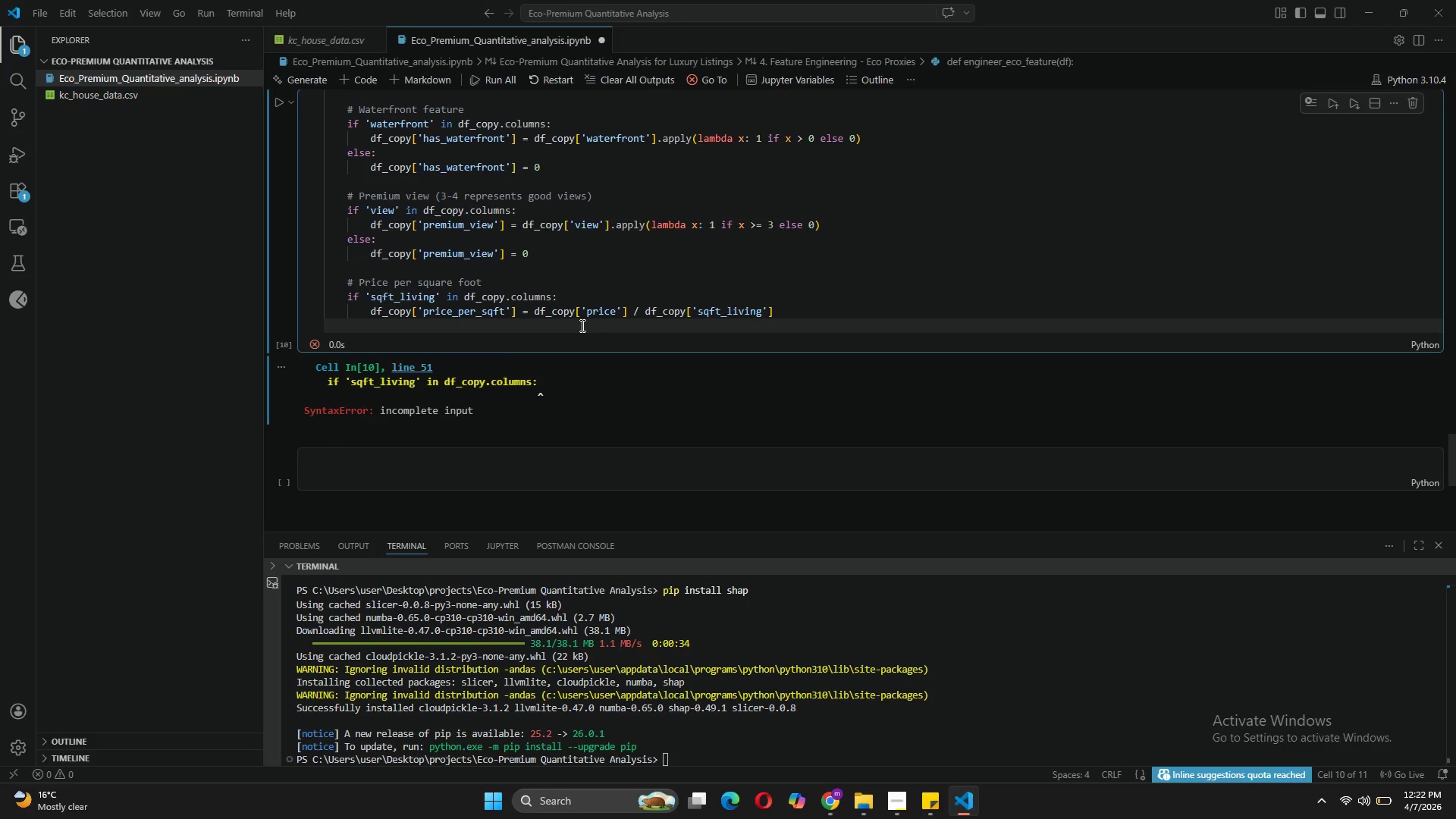 
key(Enter)
 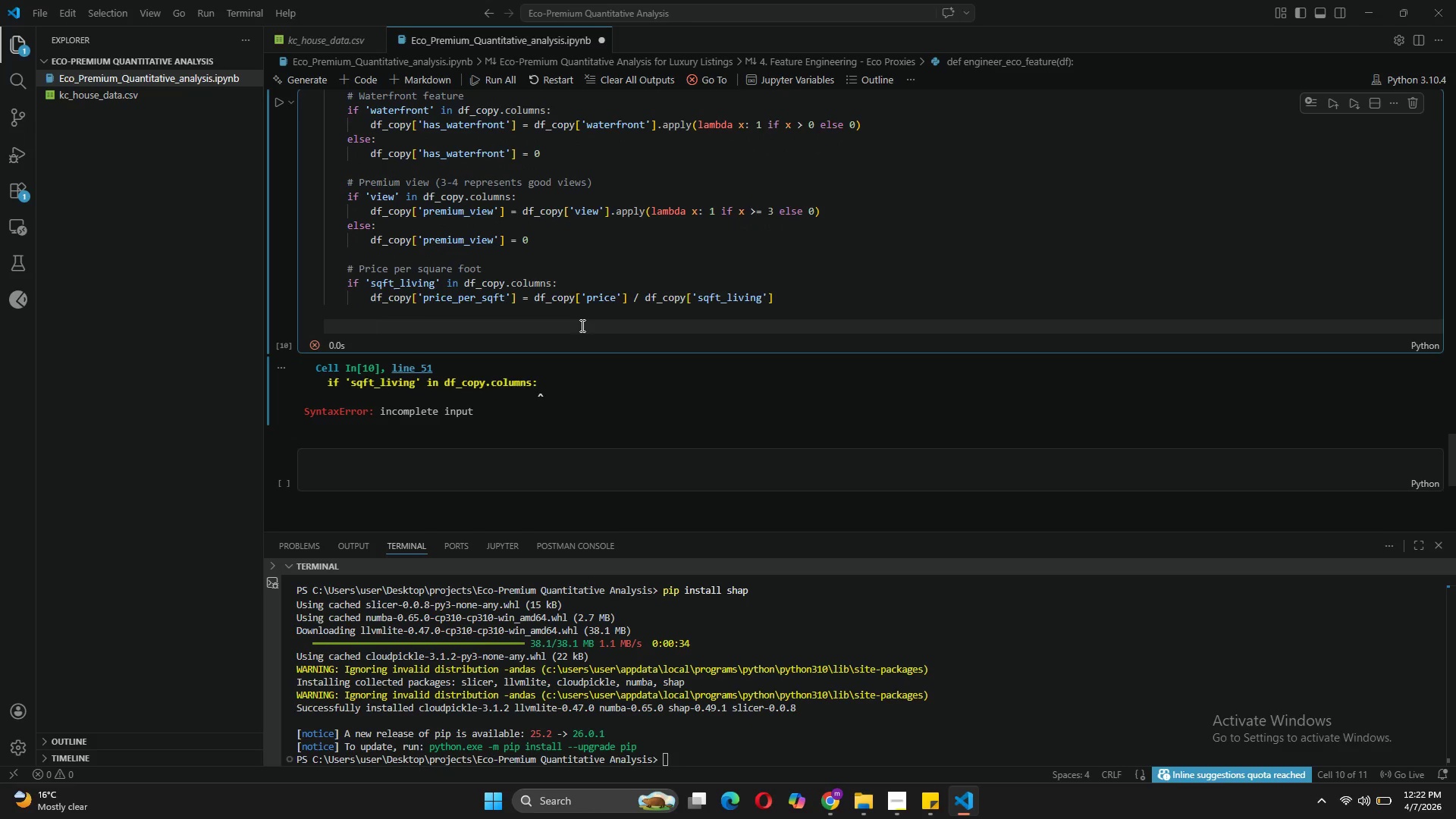 
key(Backspace)
type(# Condition )
 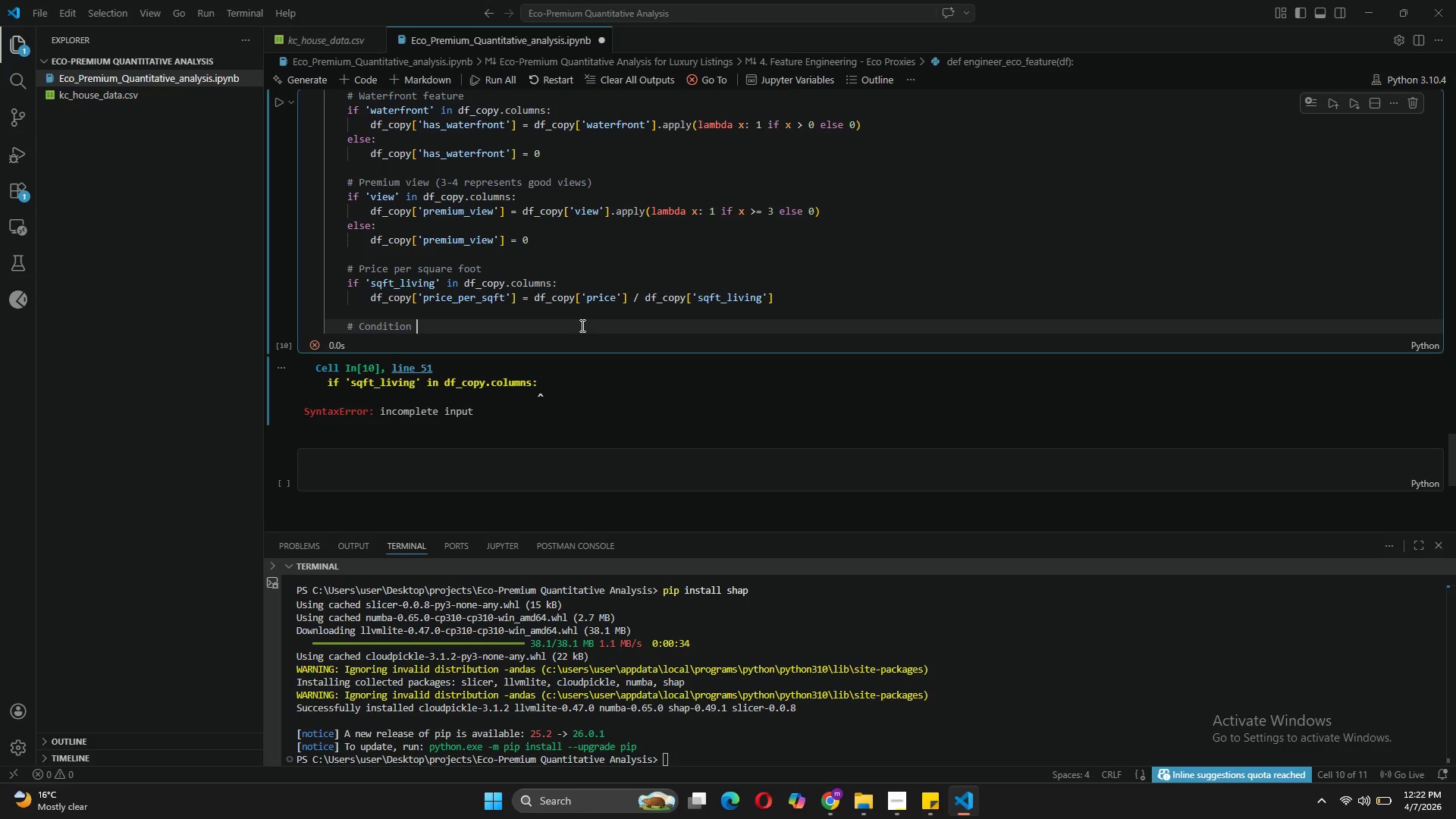 
wait(7.01)
 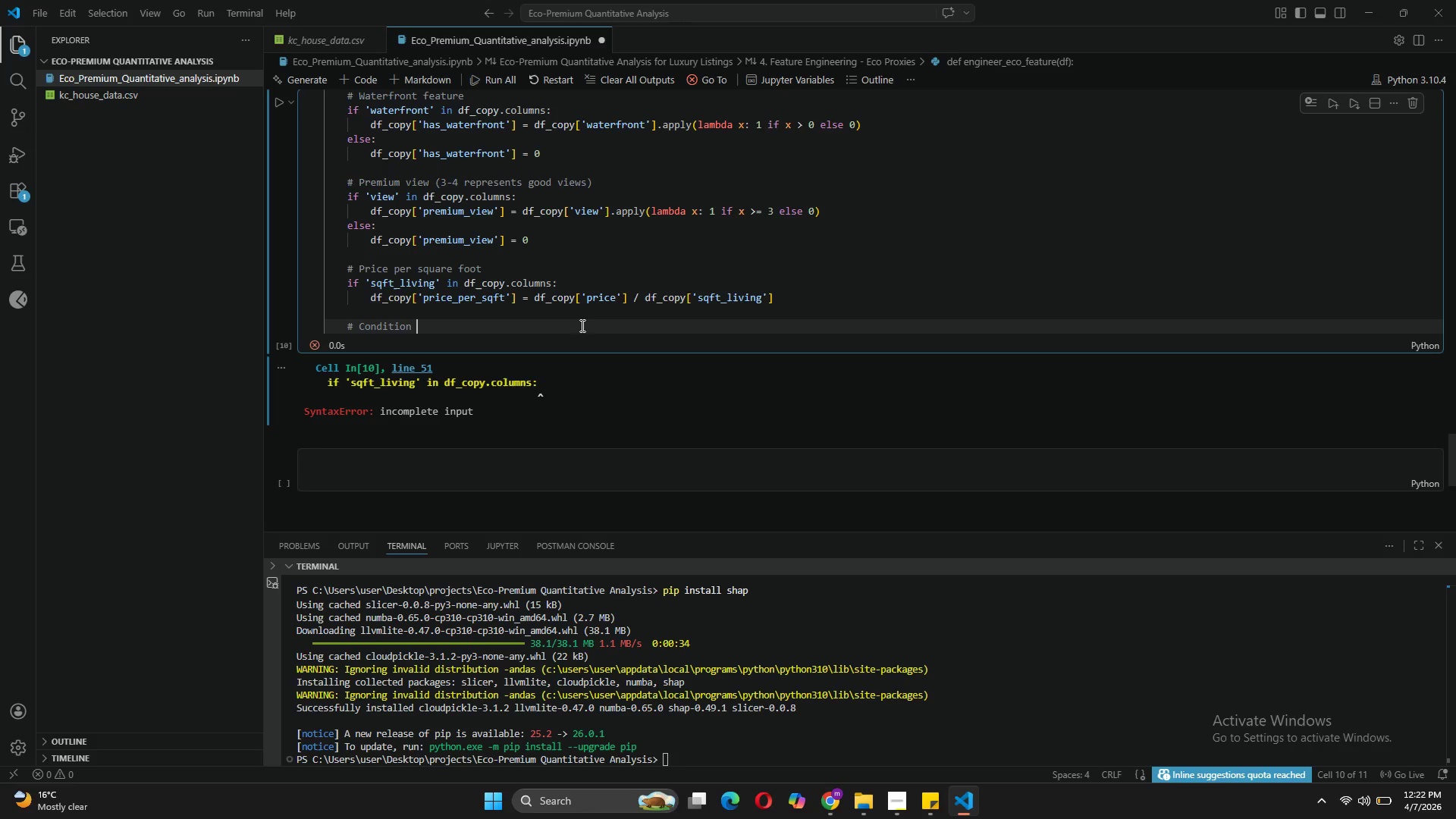 
left_click([318, 46])
 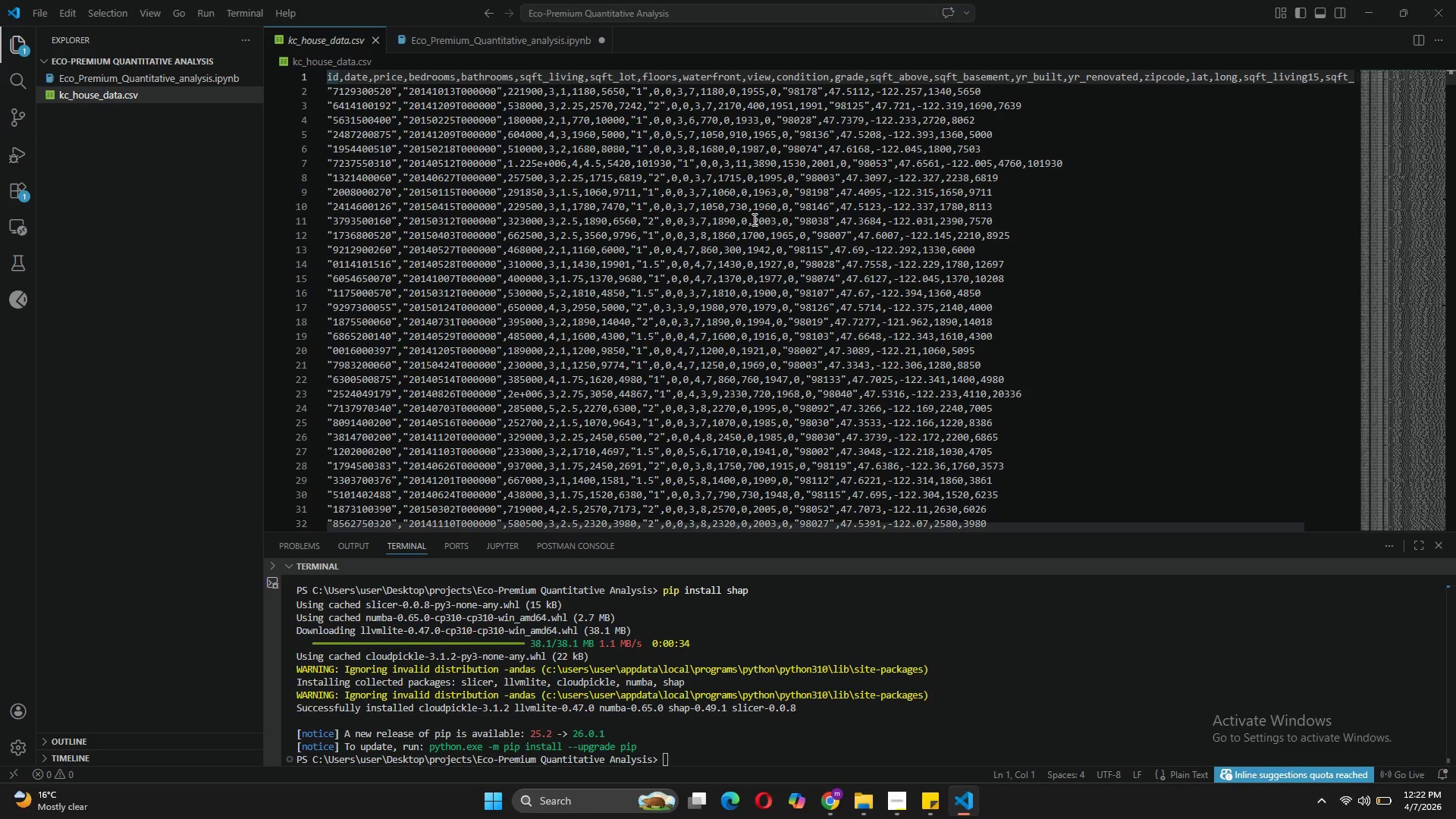 
wait(8.03)
 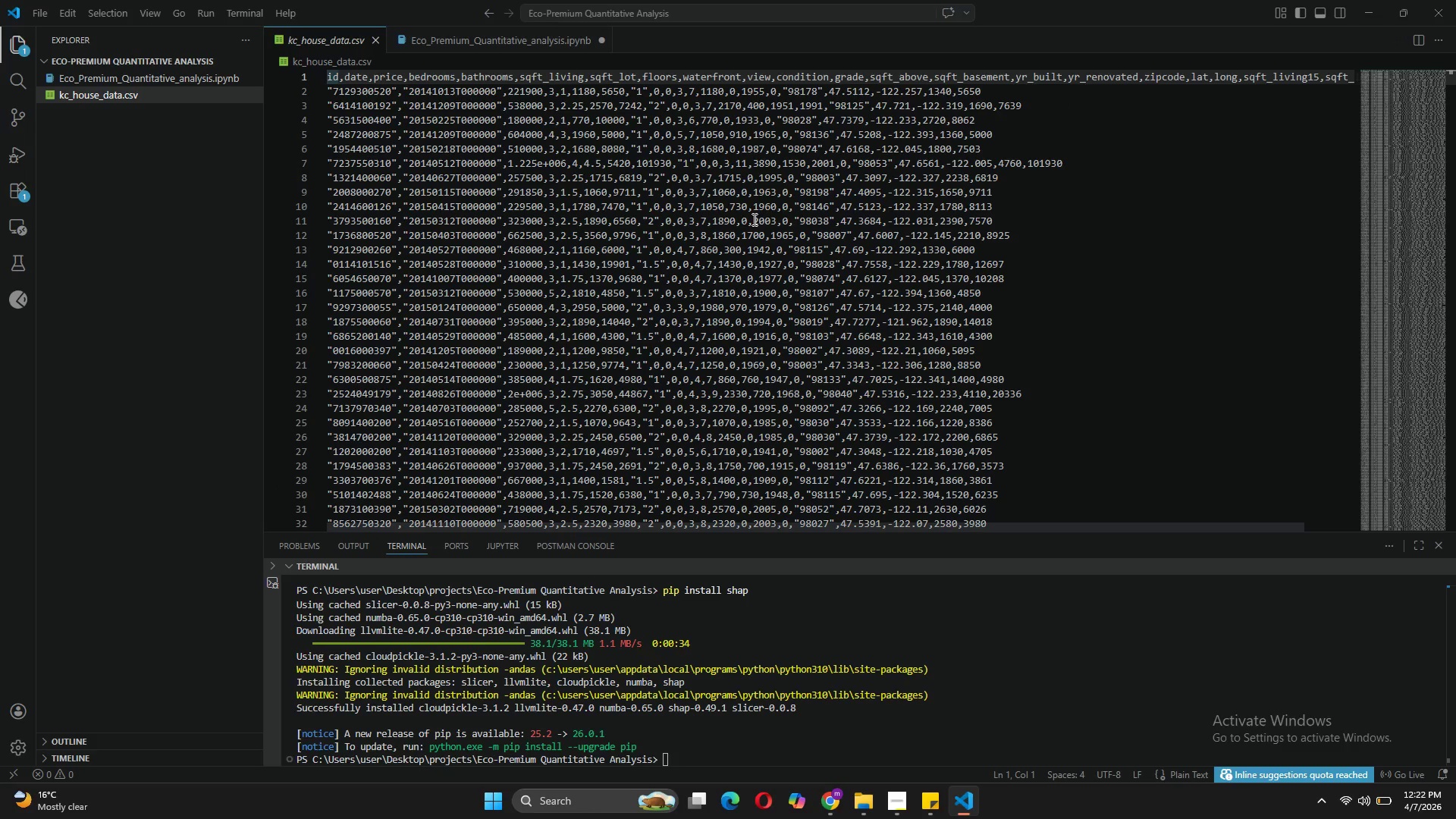 
left_click([560, 38])
 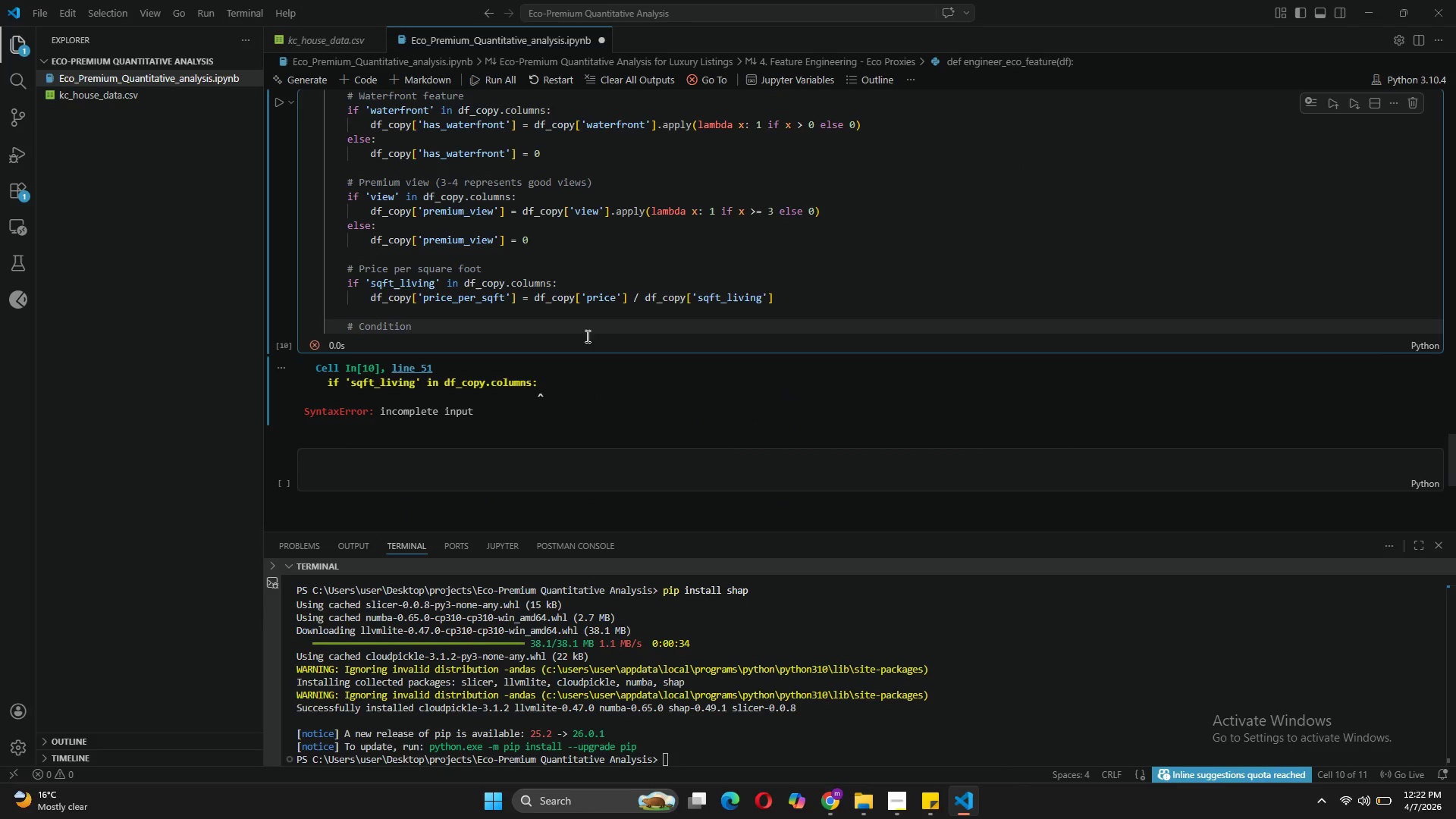 
key(Enter)
 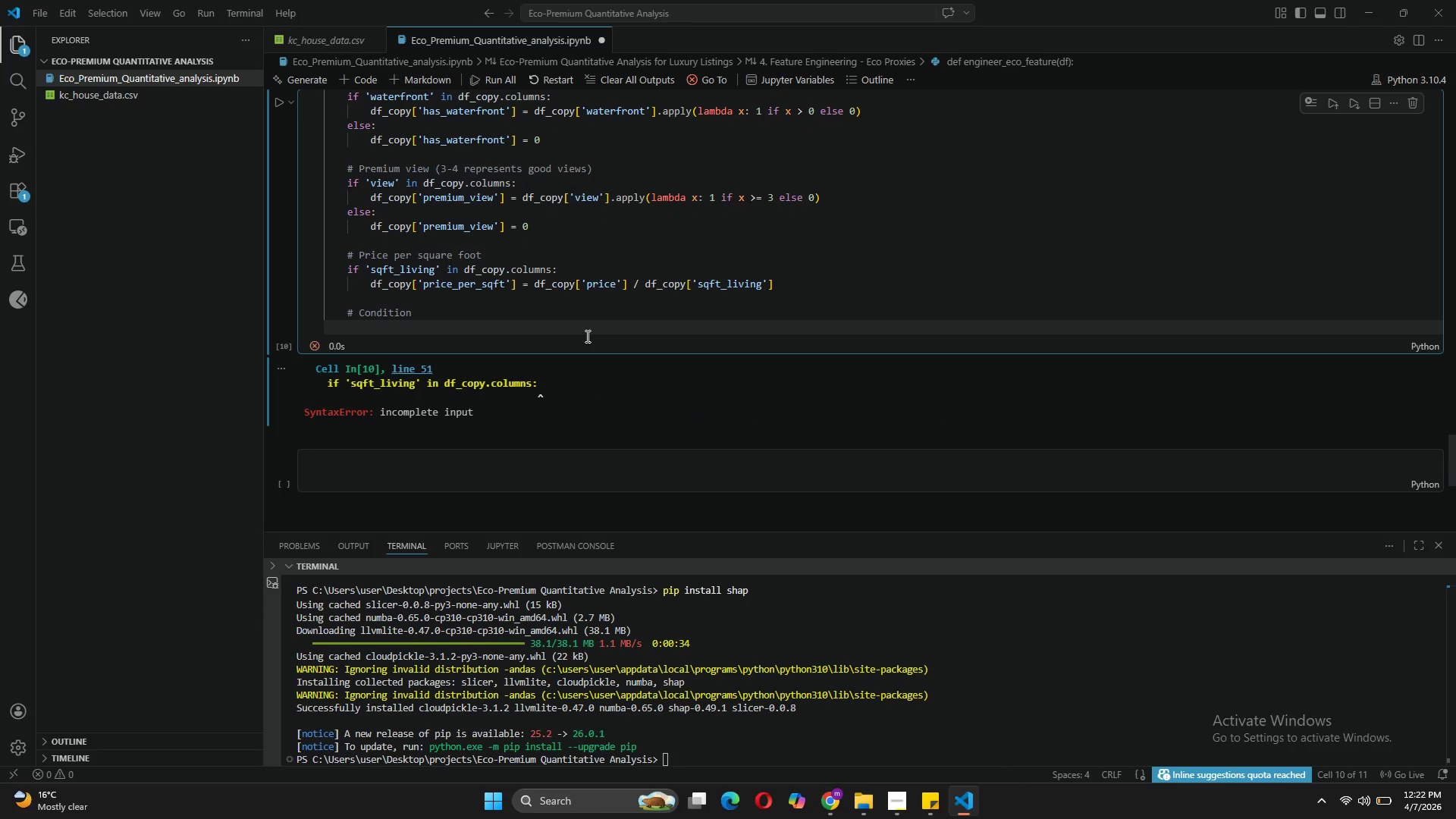 
type(if 'condition)
 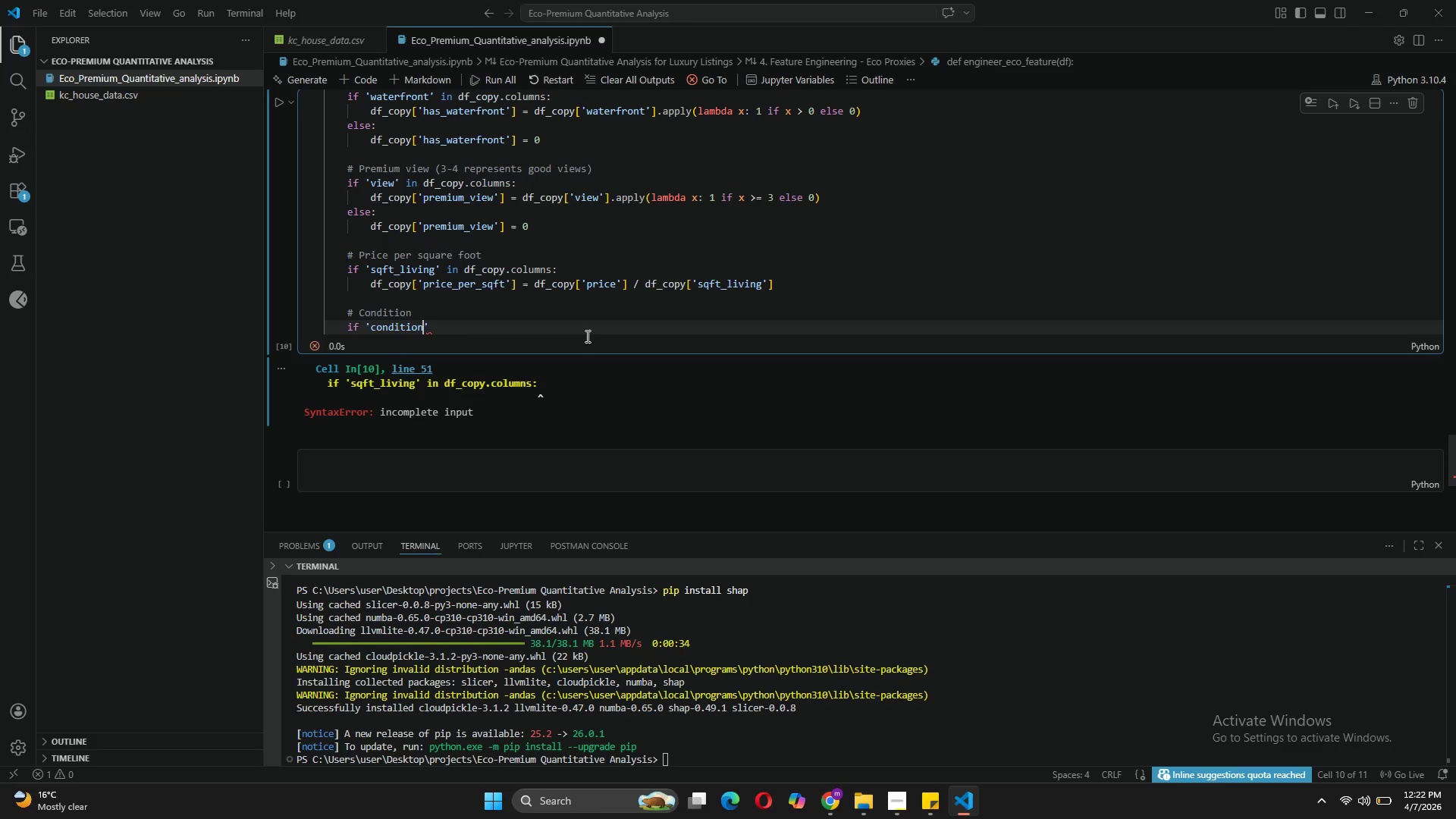 
key(ArrowRight)
 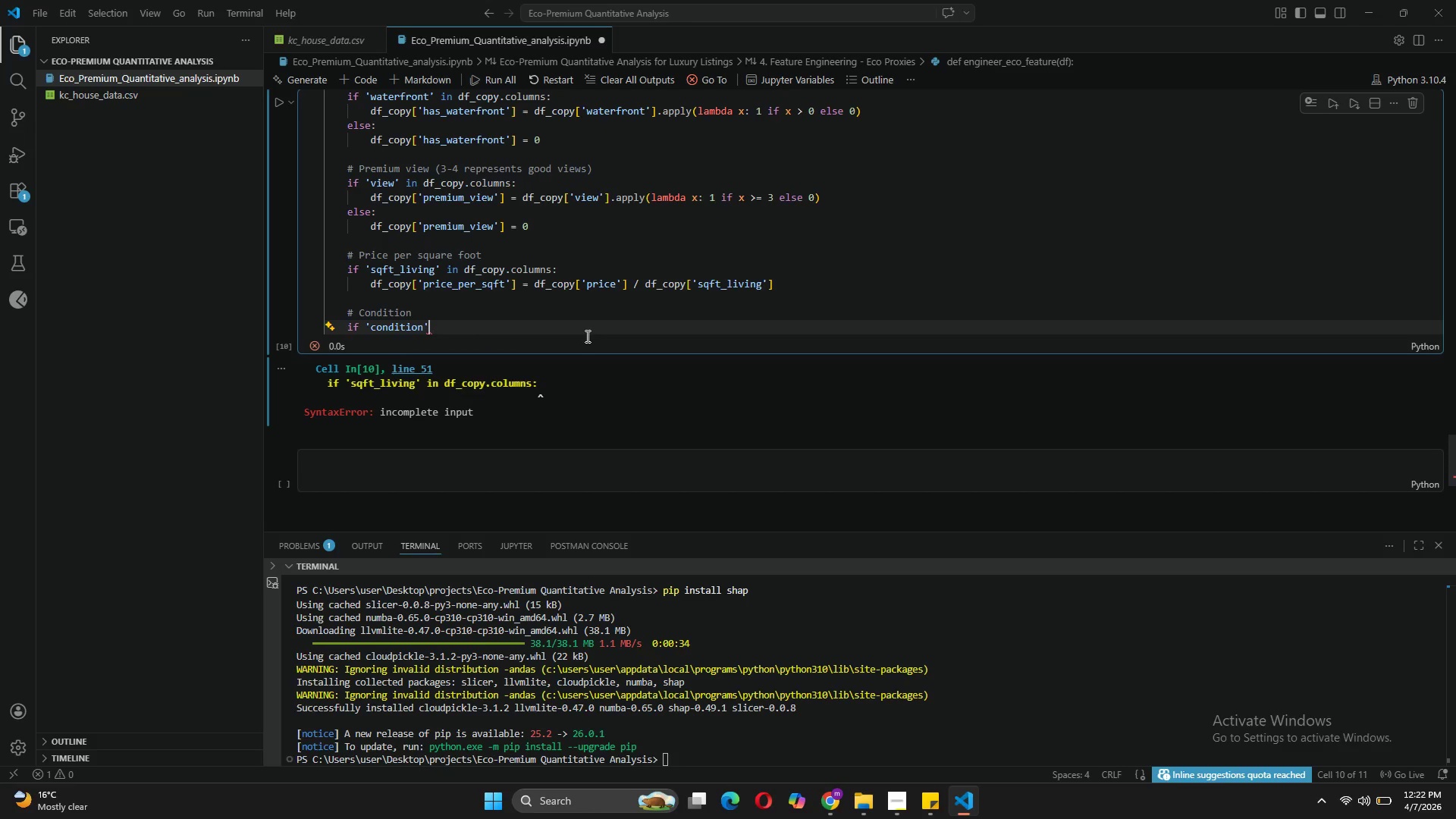 
type( in df_copy.columns:)
 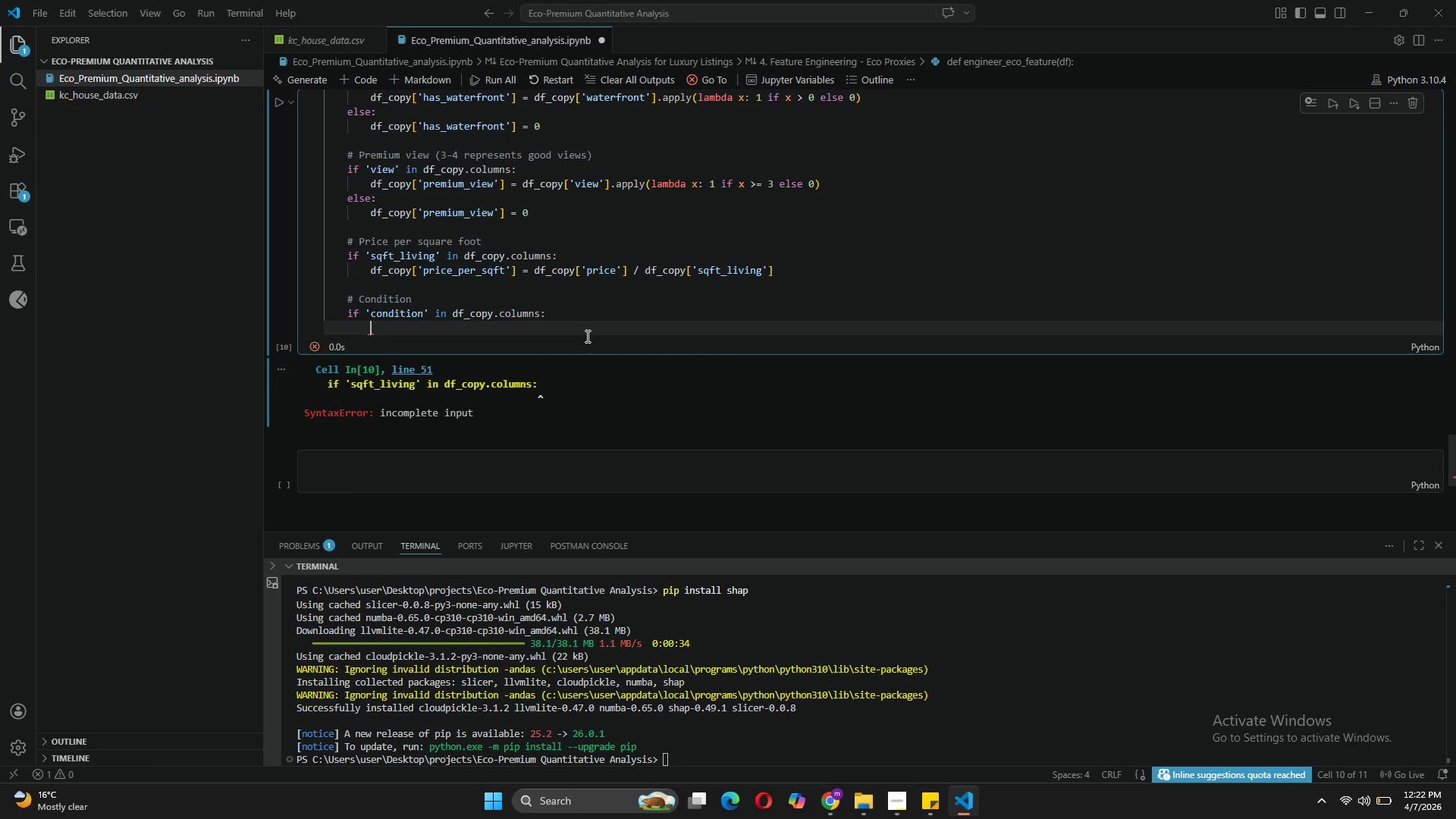 
 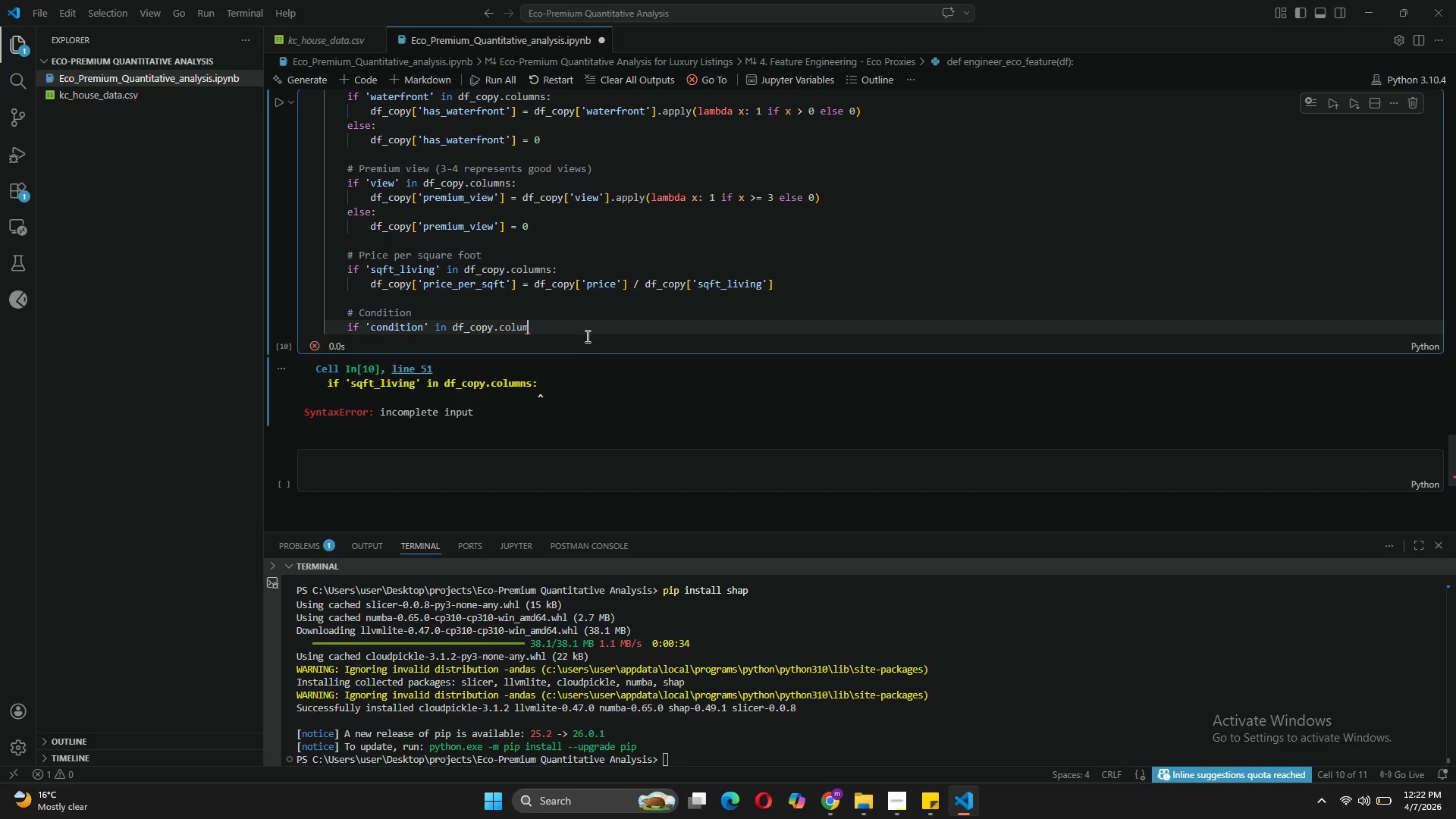 
key(Enter)
 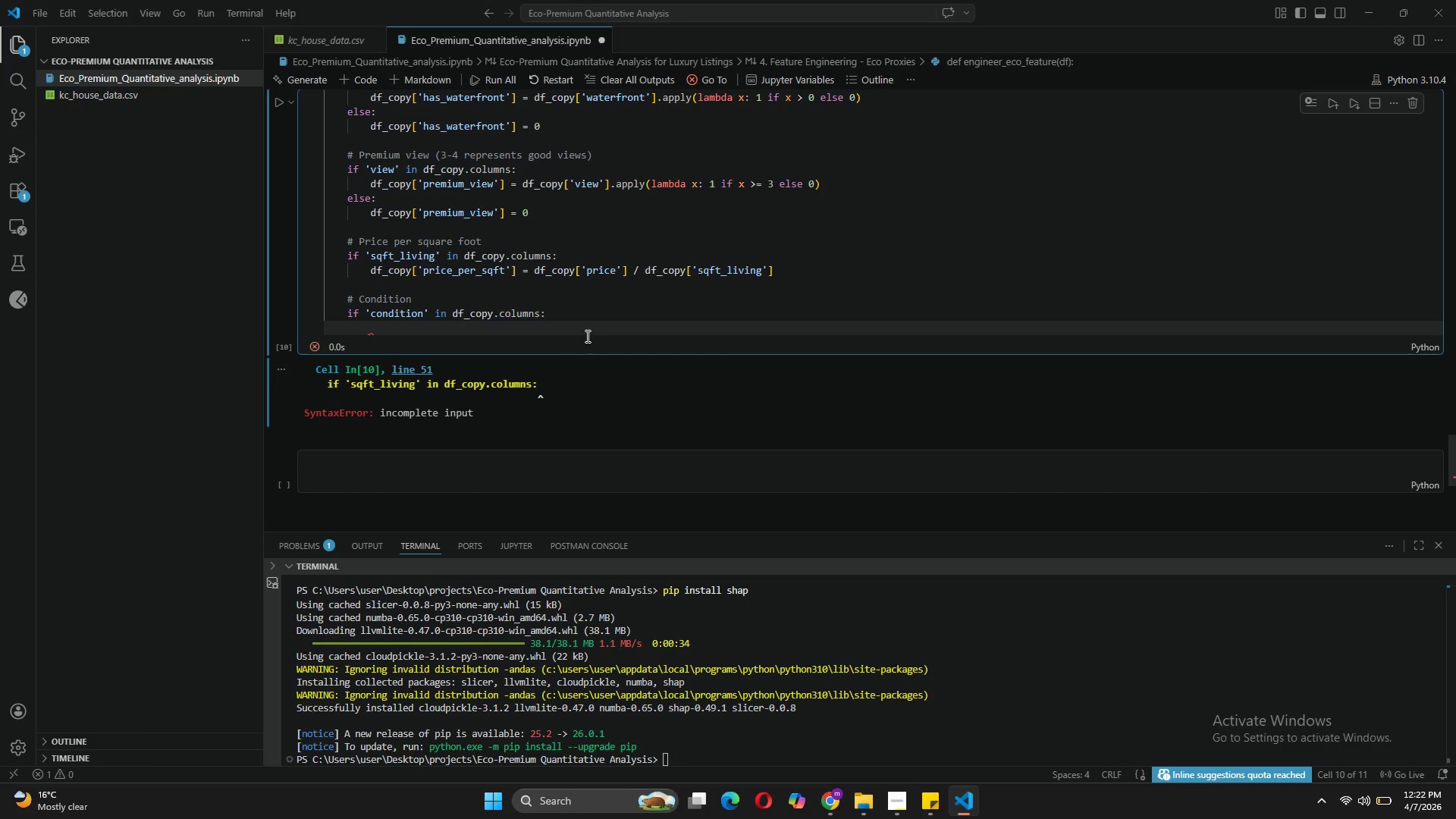 
type(df_copy)
 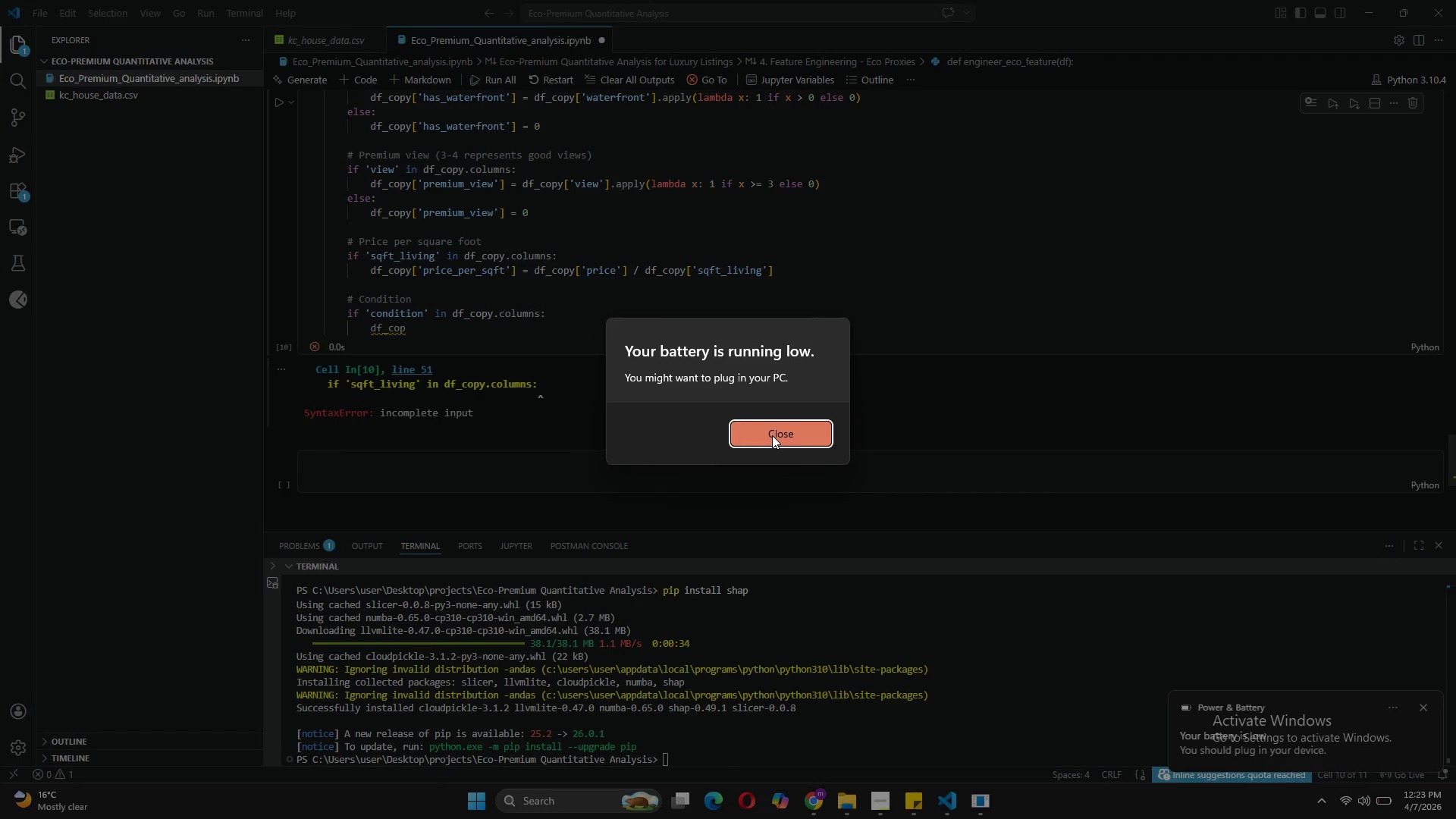 
wait(19.94)
 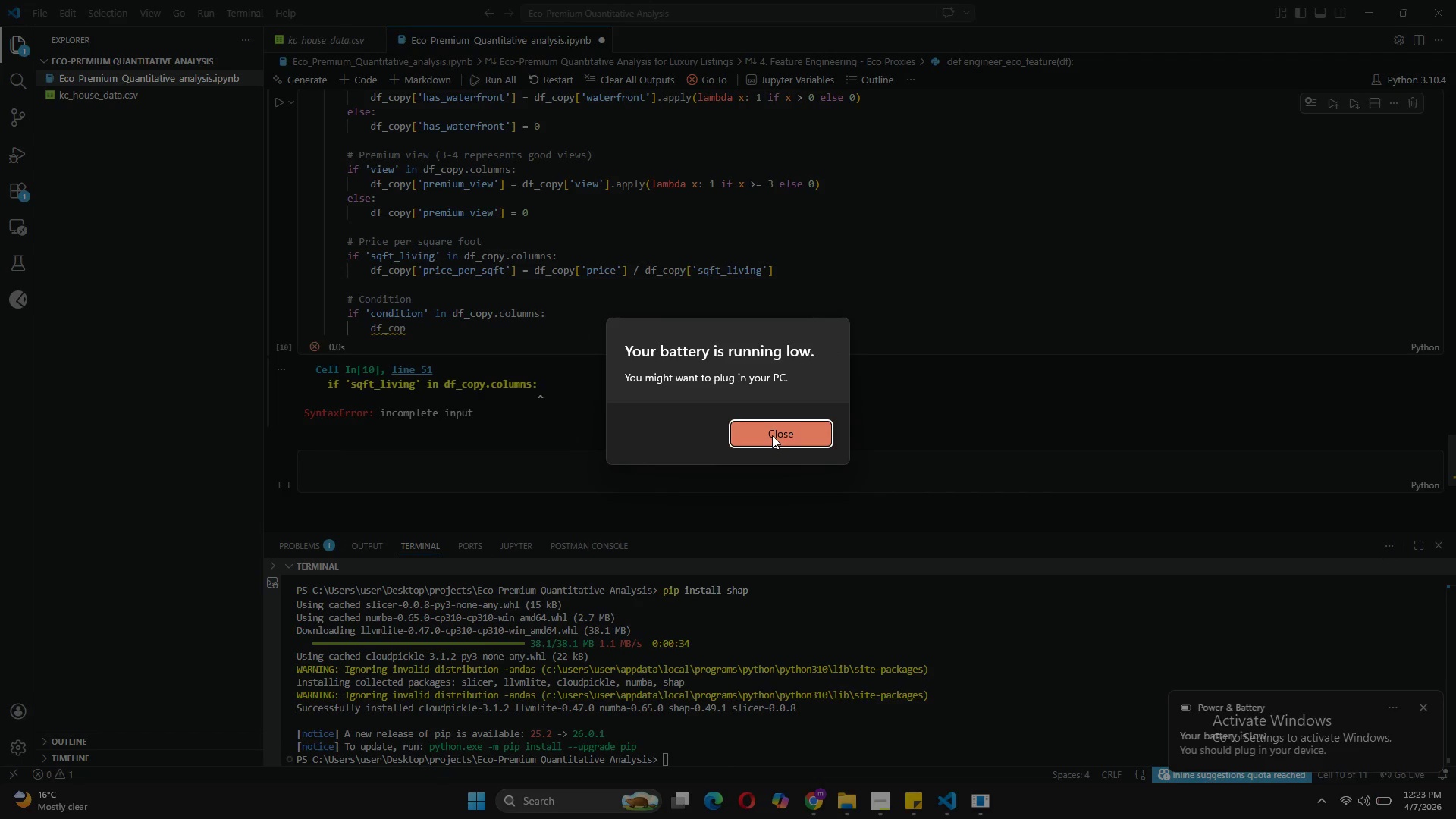 
left_click([772, 435])
 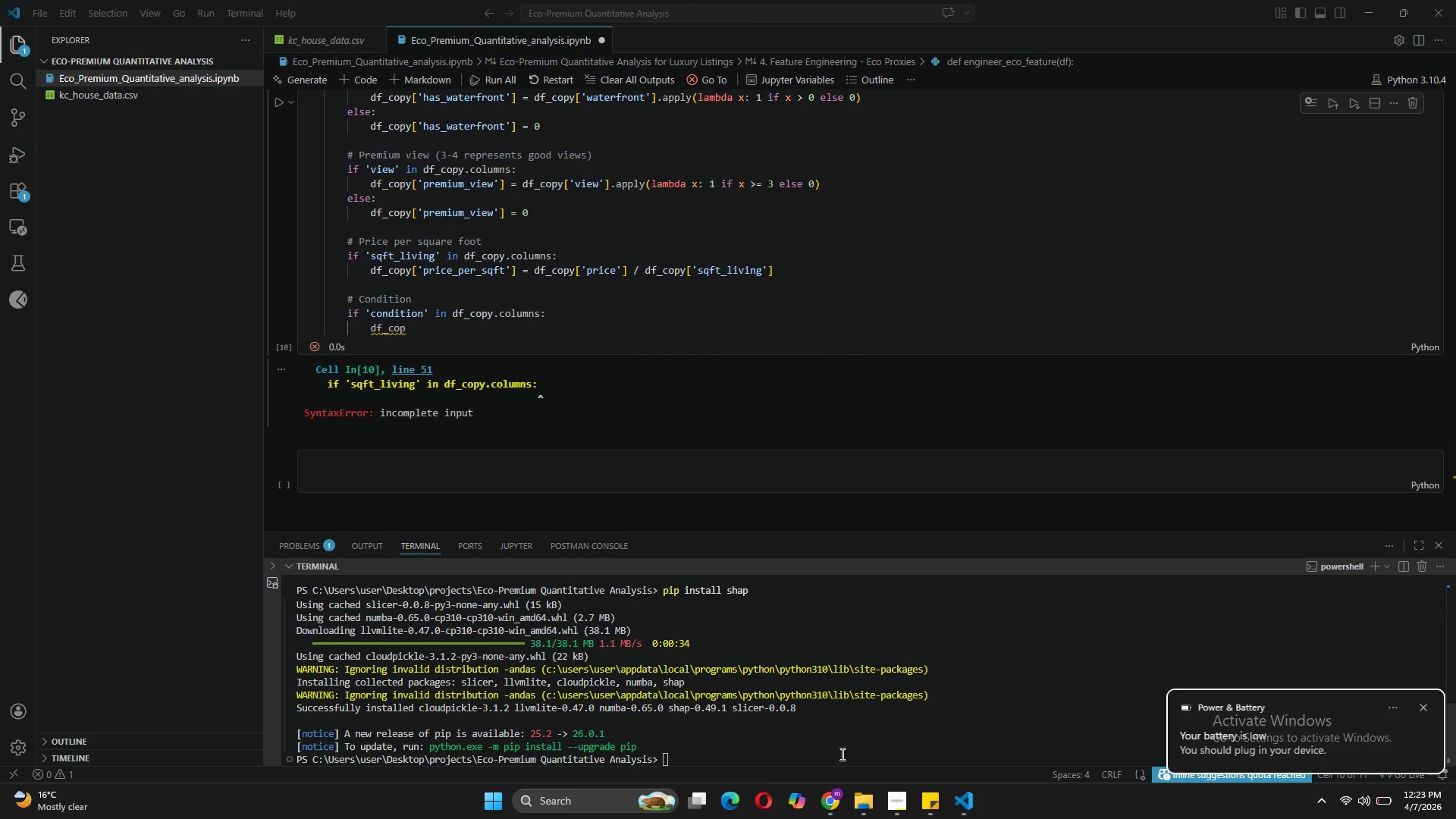 
mouse_move([889, 792])
 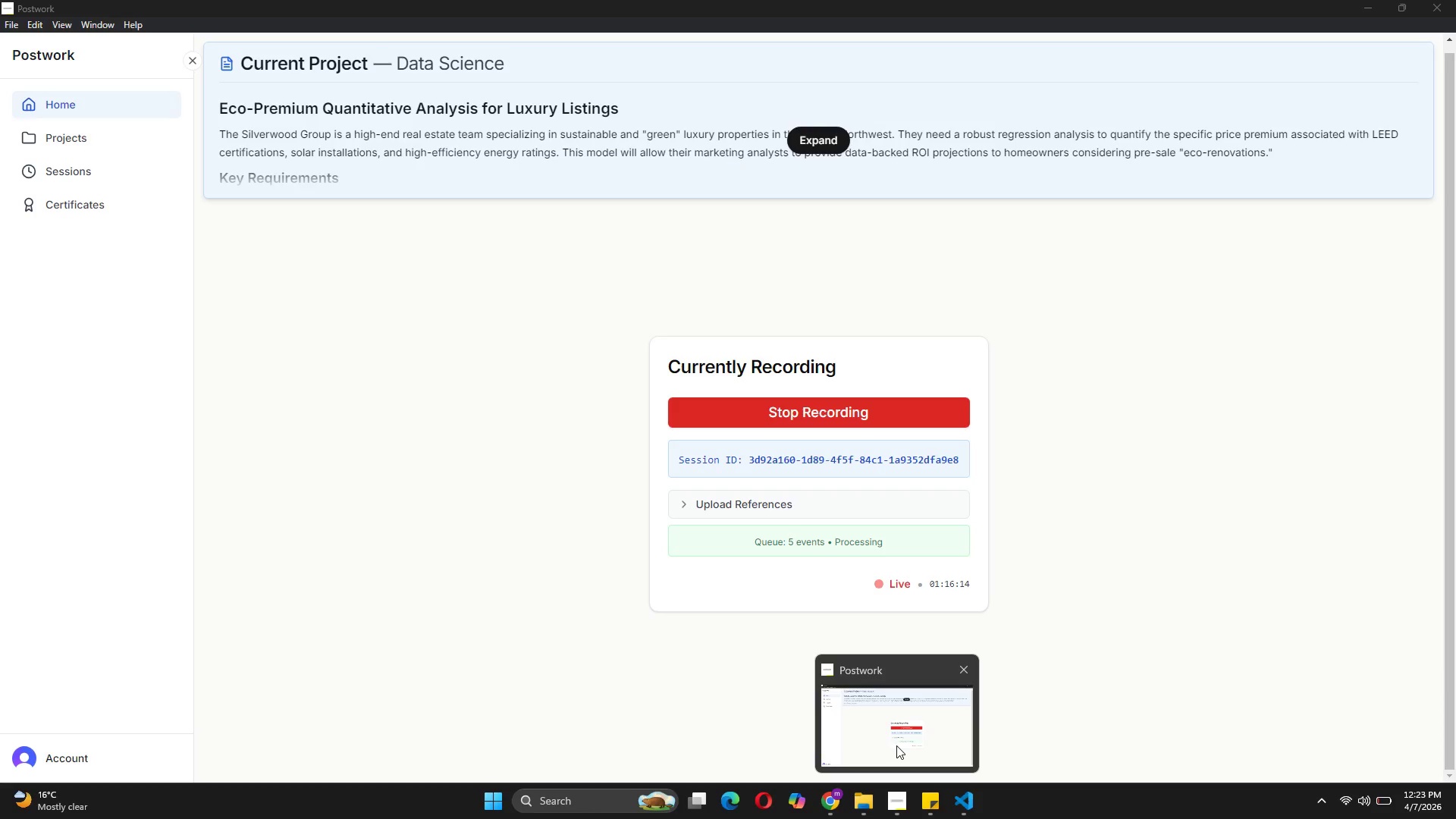 
left_click([896, 745])